 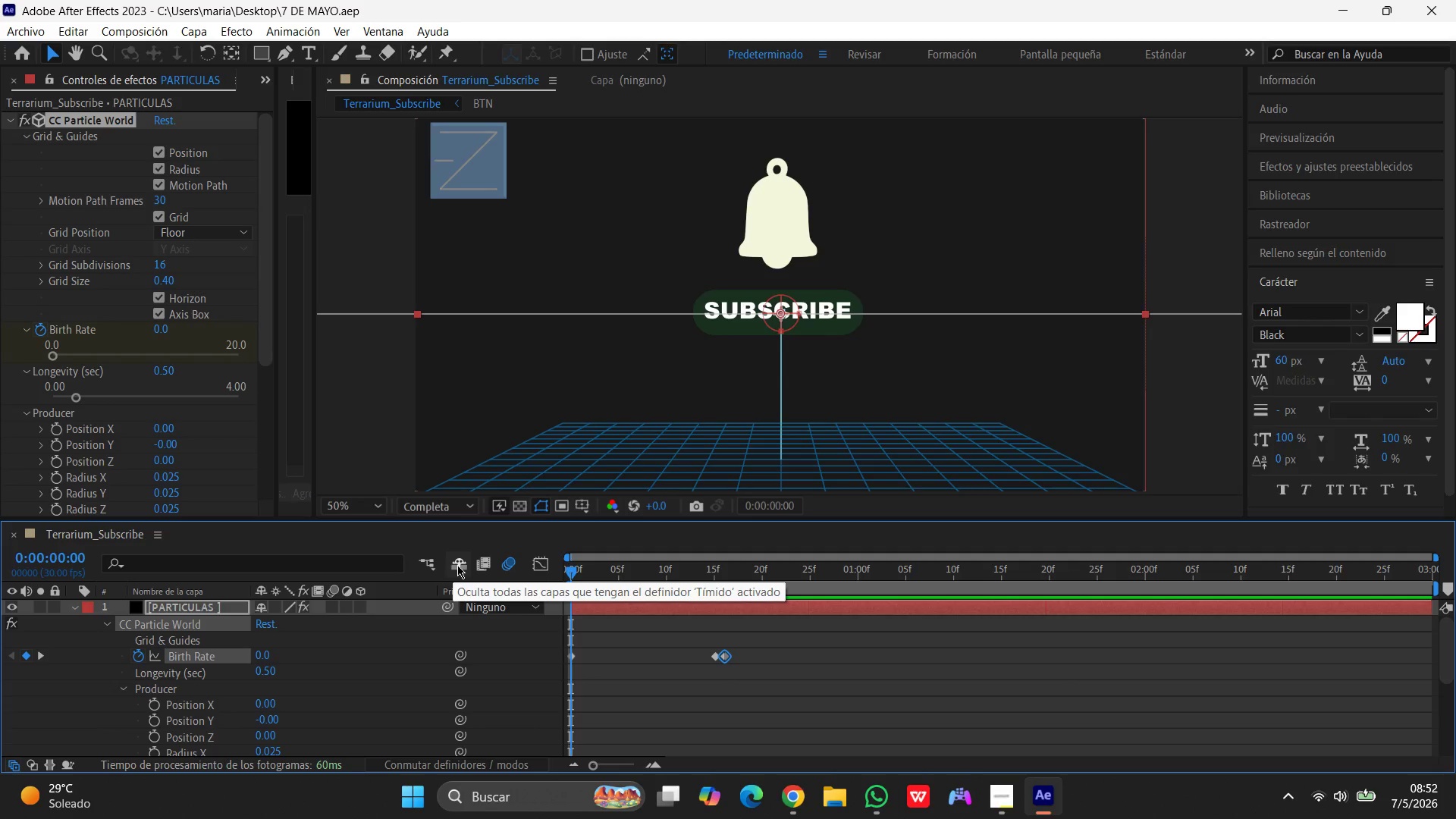 
mouse_move([1281, 598])
 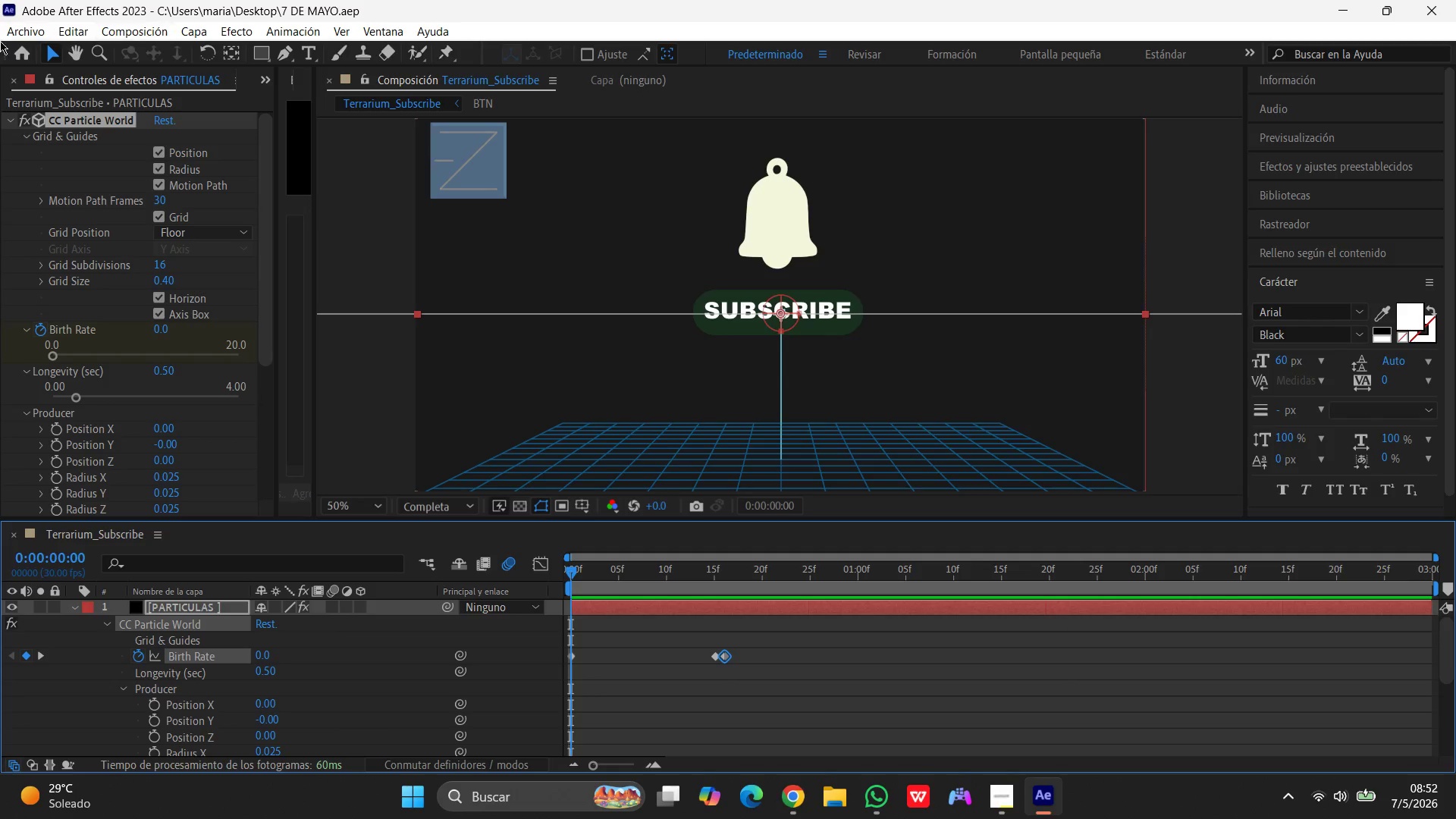 
left_click([14, 34])
 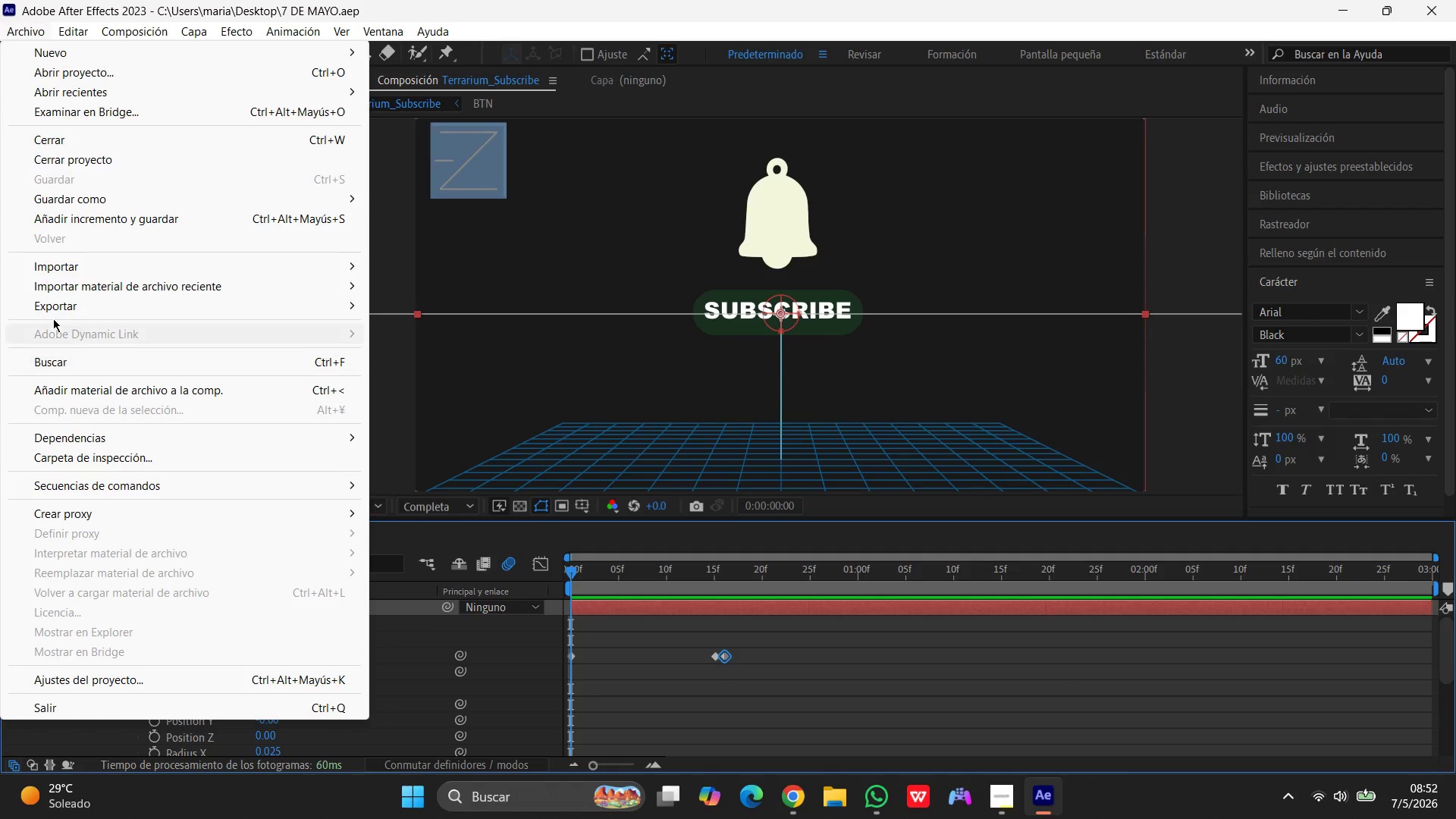 
left_click([46, 268])
 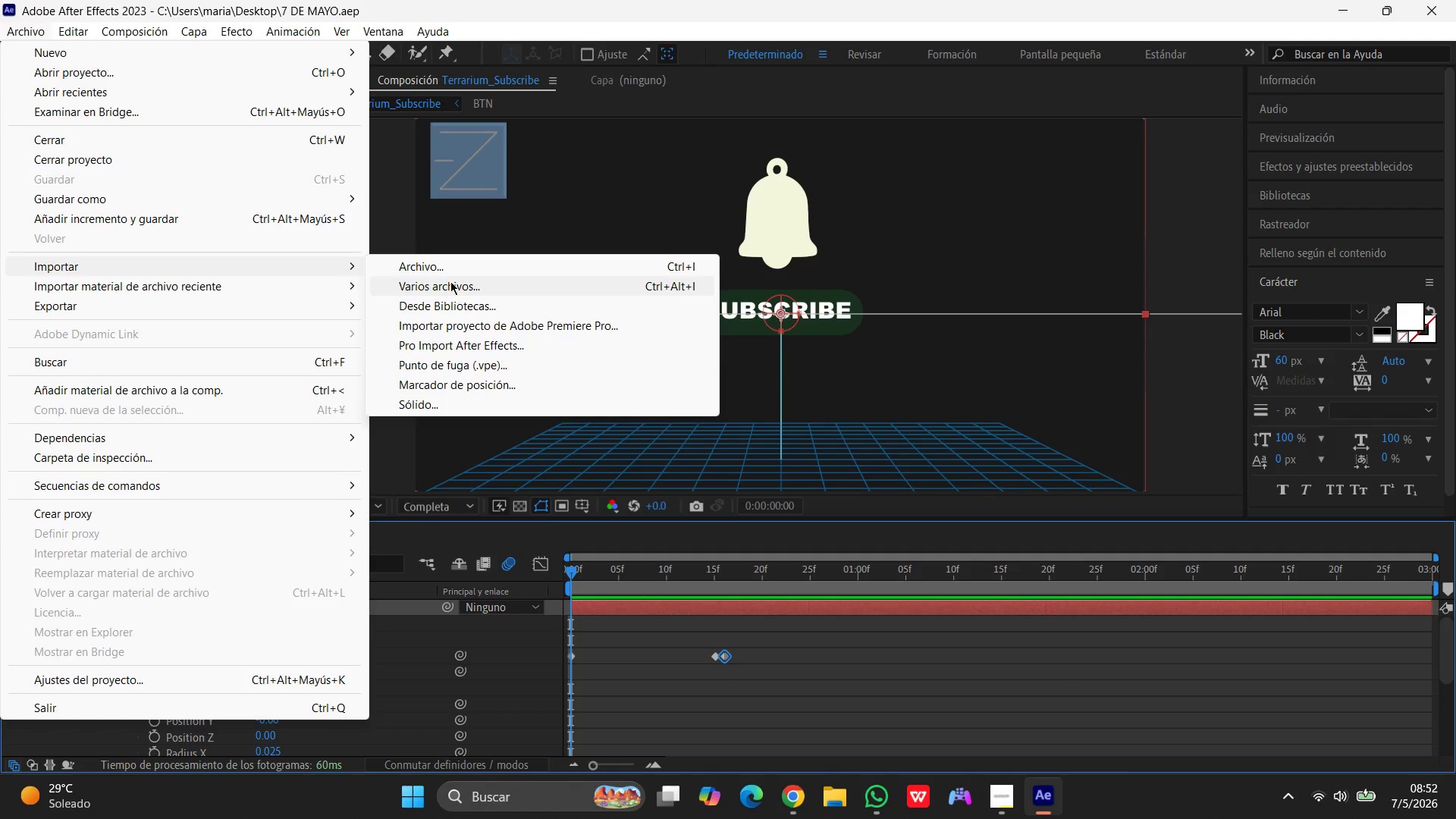 
left_click([442, 268])
 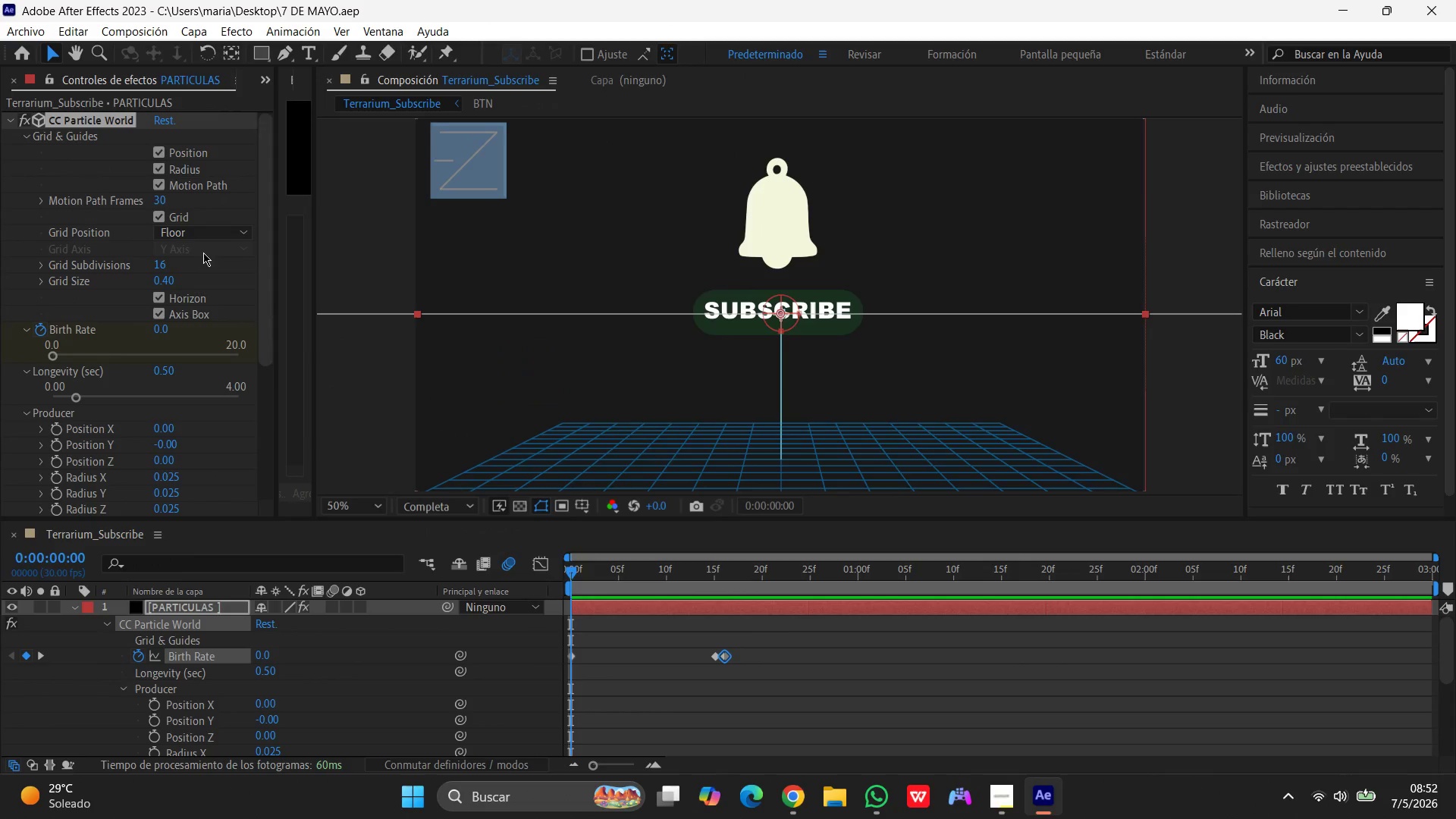 
left_click([22, 25])
 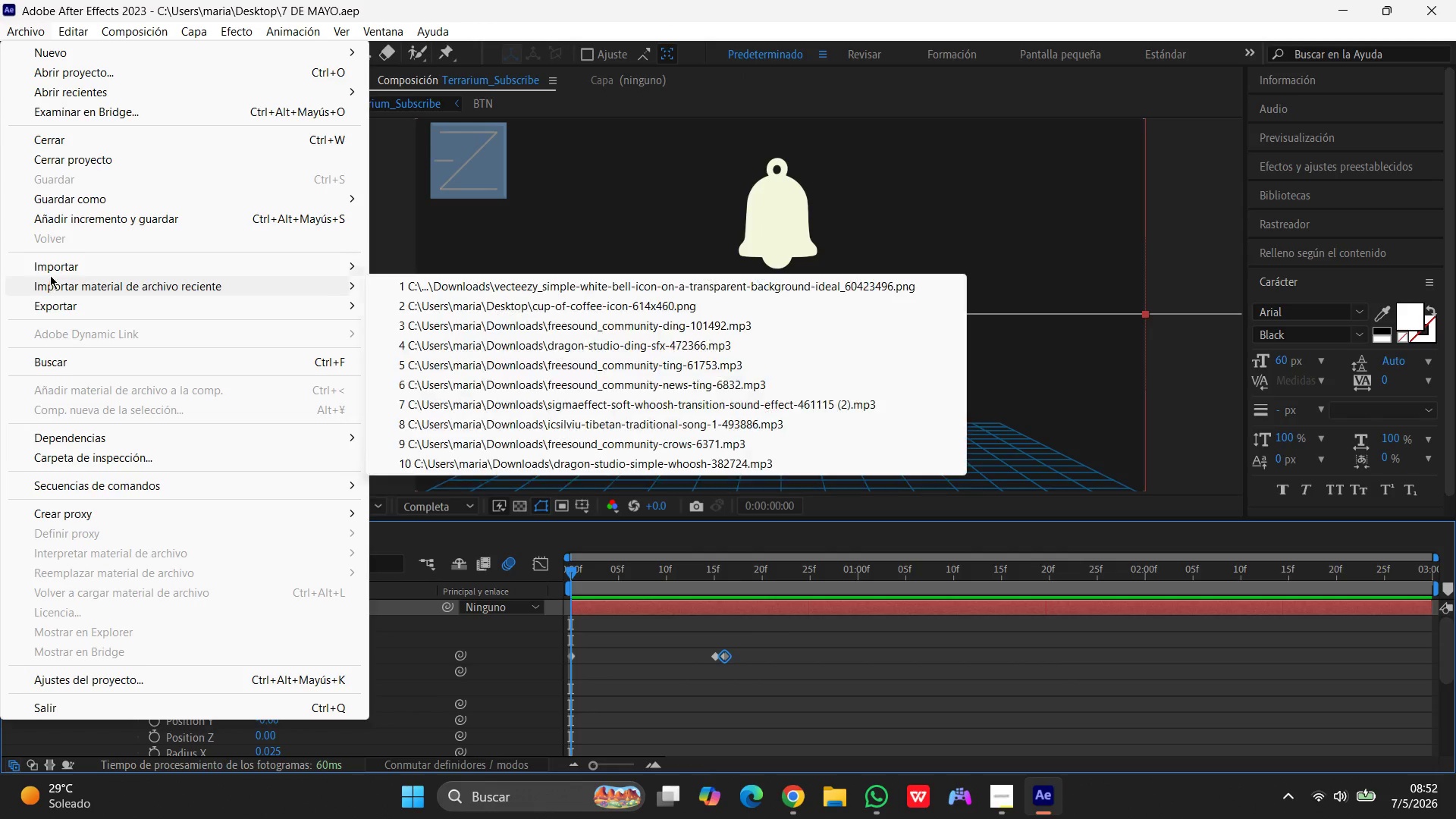 
left_click([54, 266])
 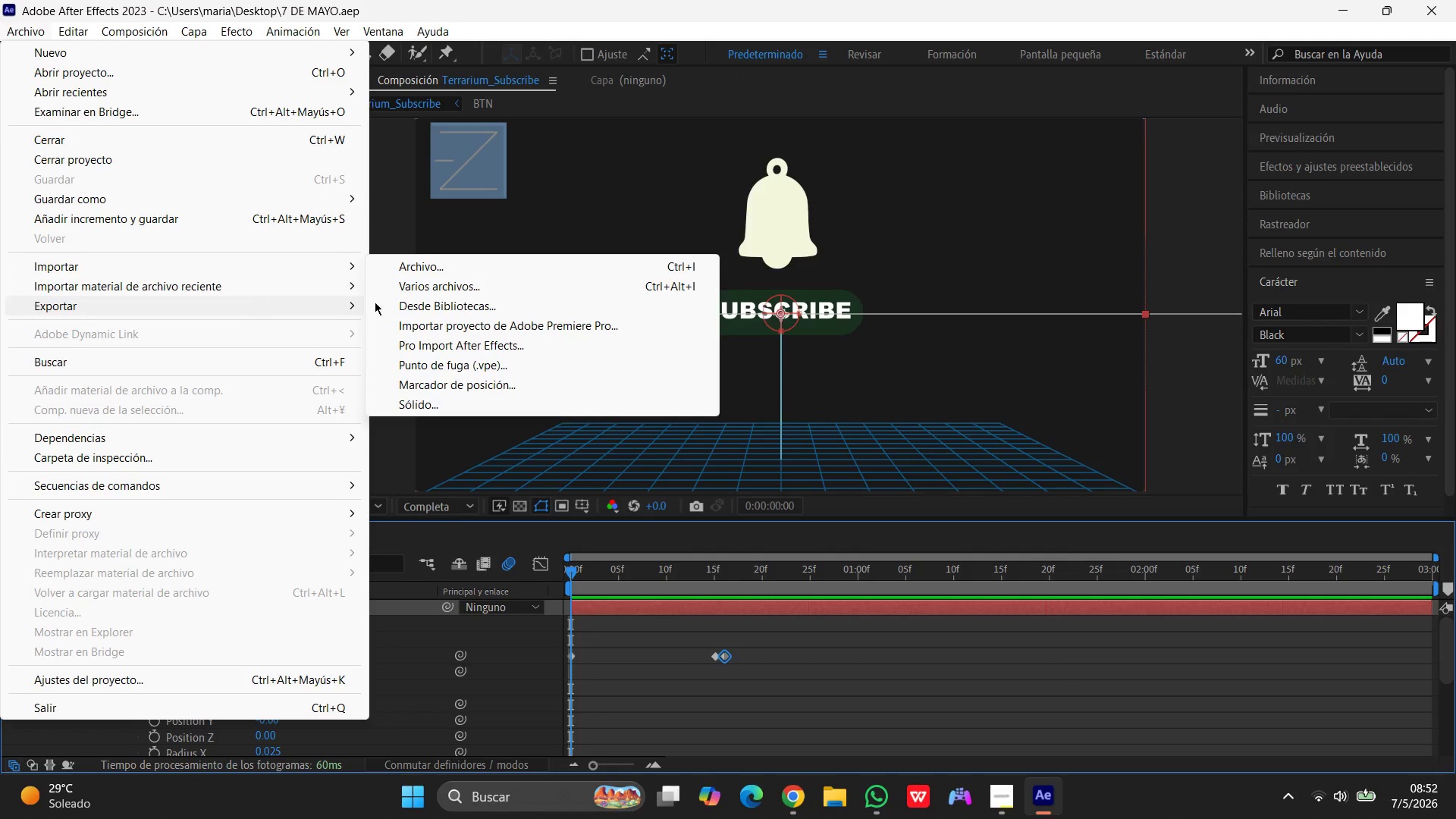 
left_click([450, 271])
 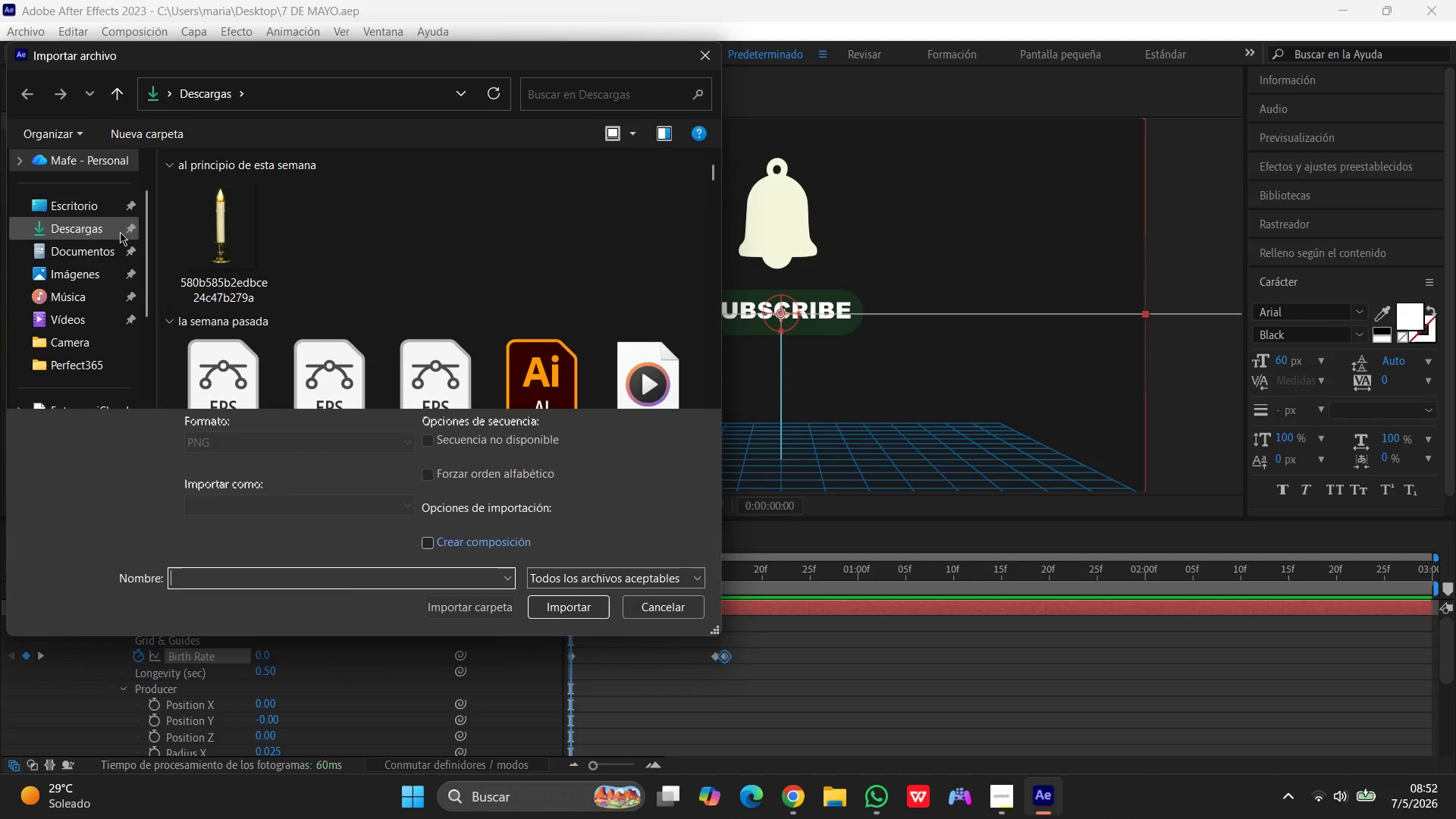 
left_click([72, 219])
 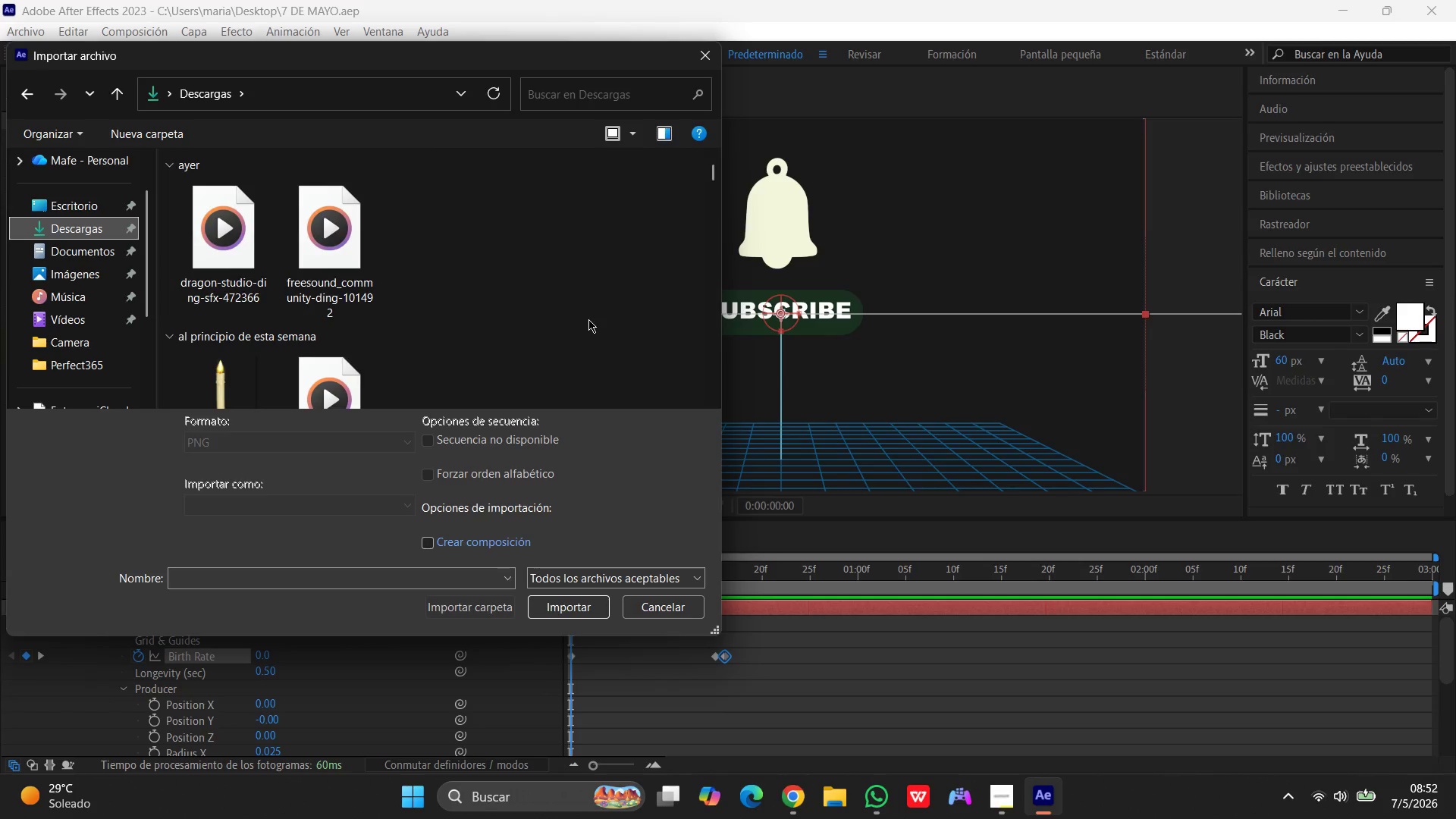 
scroll: coordinate [582, 307], scroll_direction: up, amount: 4.0
 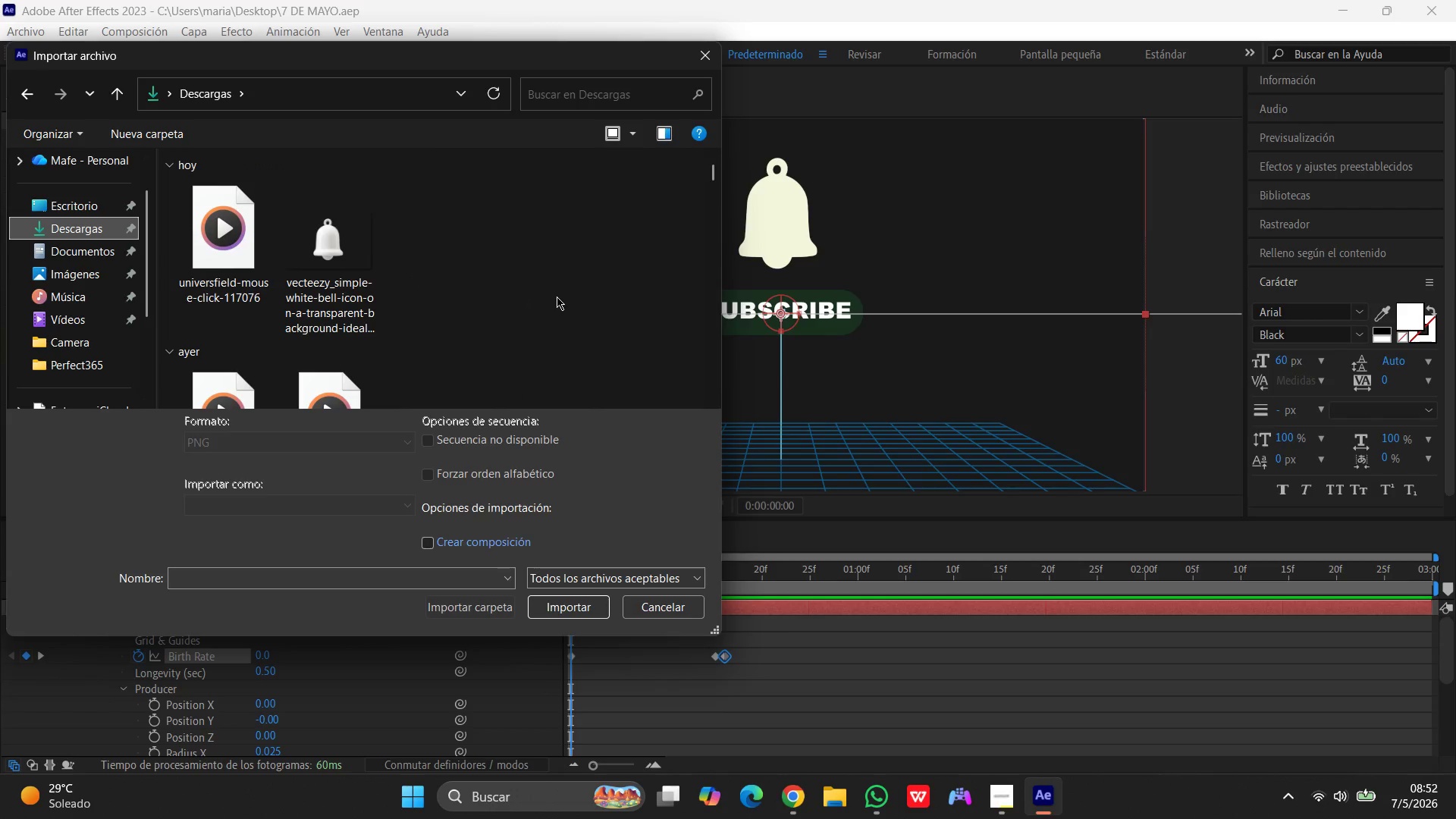 
left_click([218, 247])
 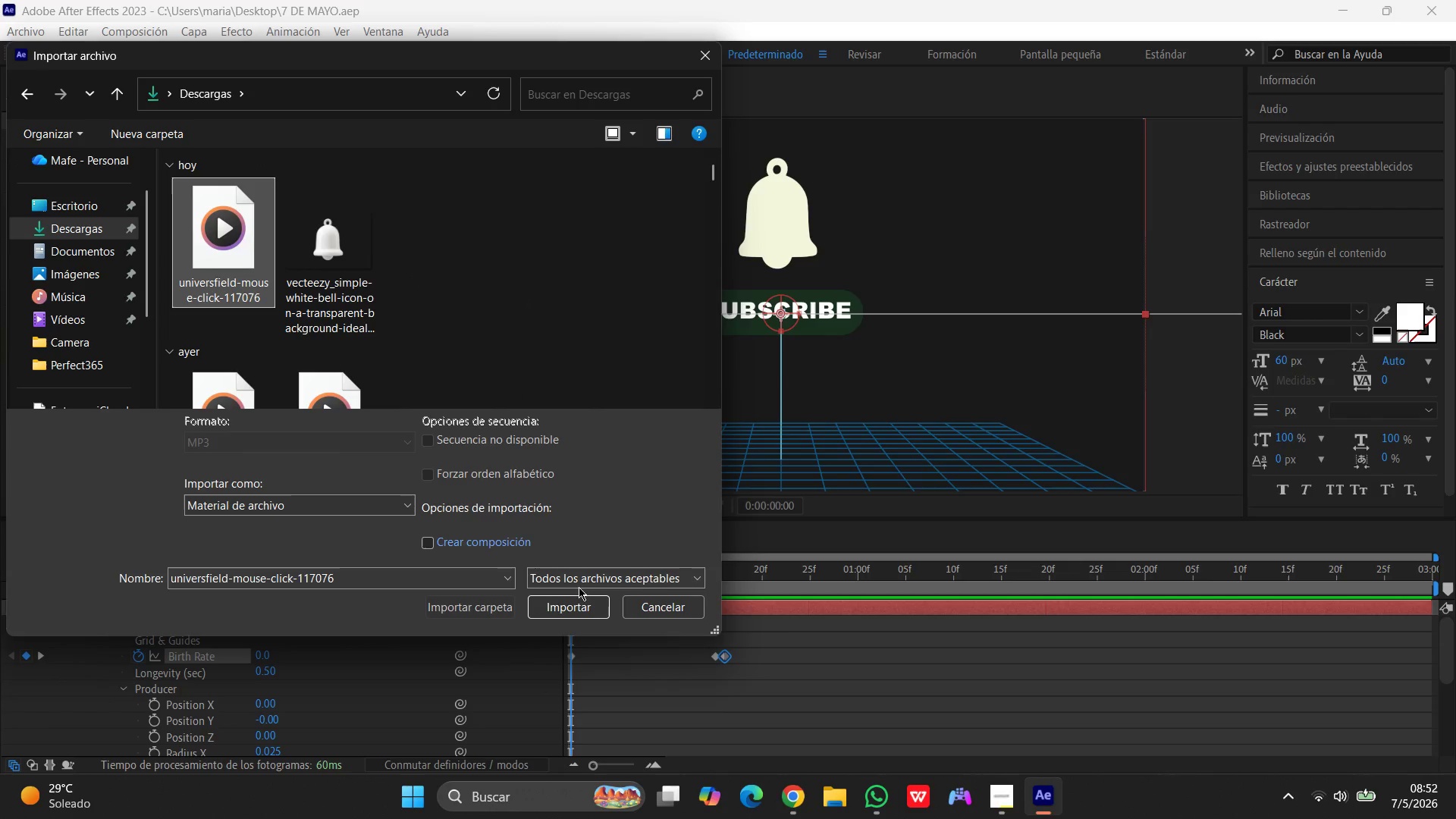 
scroll: coordinate [535, 293], scroll_direction: up, amount: 2.0
 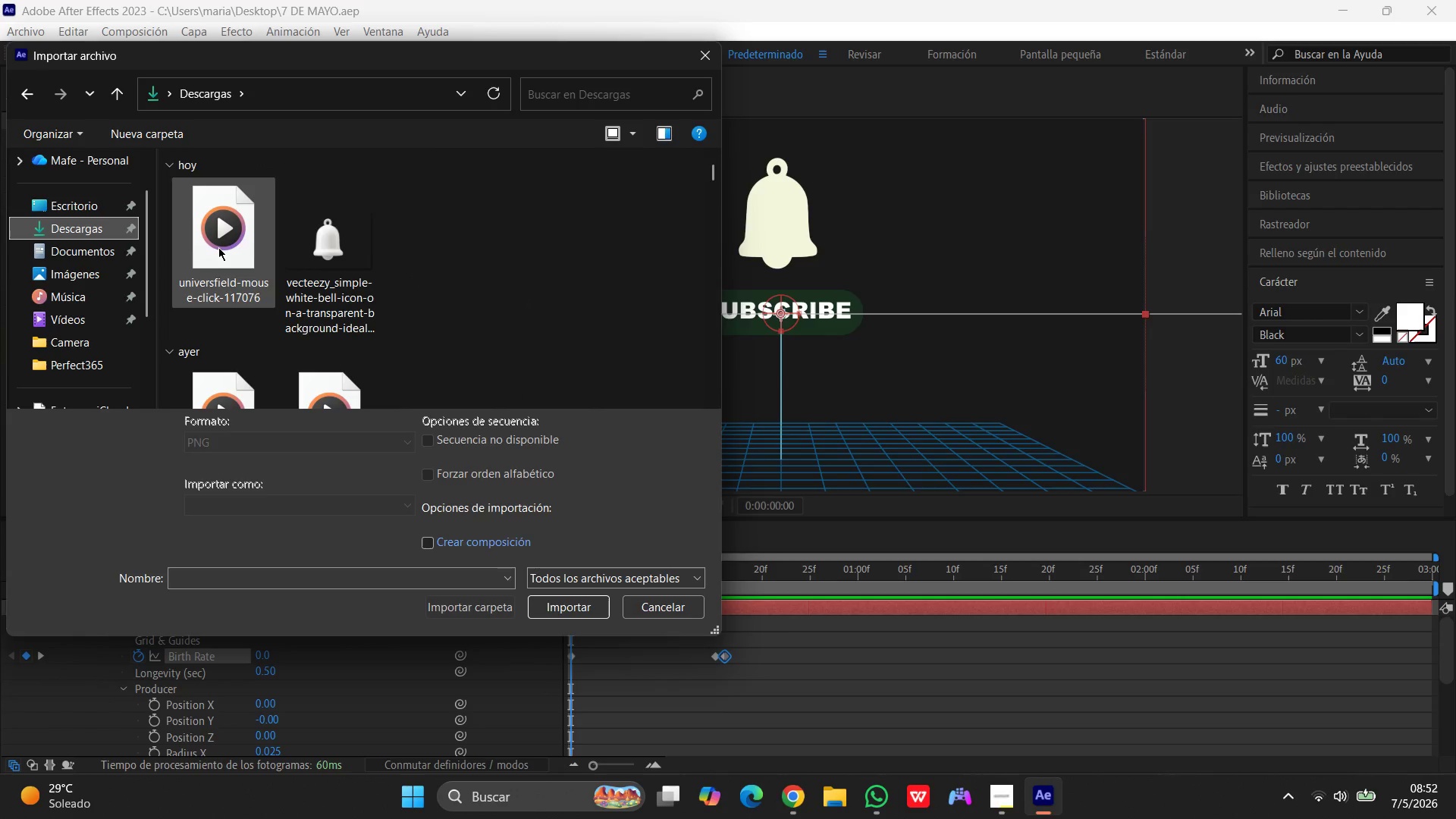 
left_click([567, 603])
 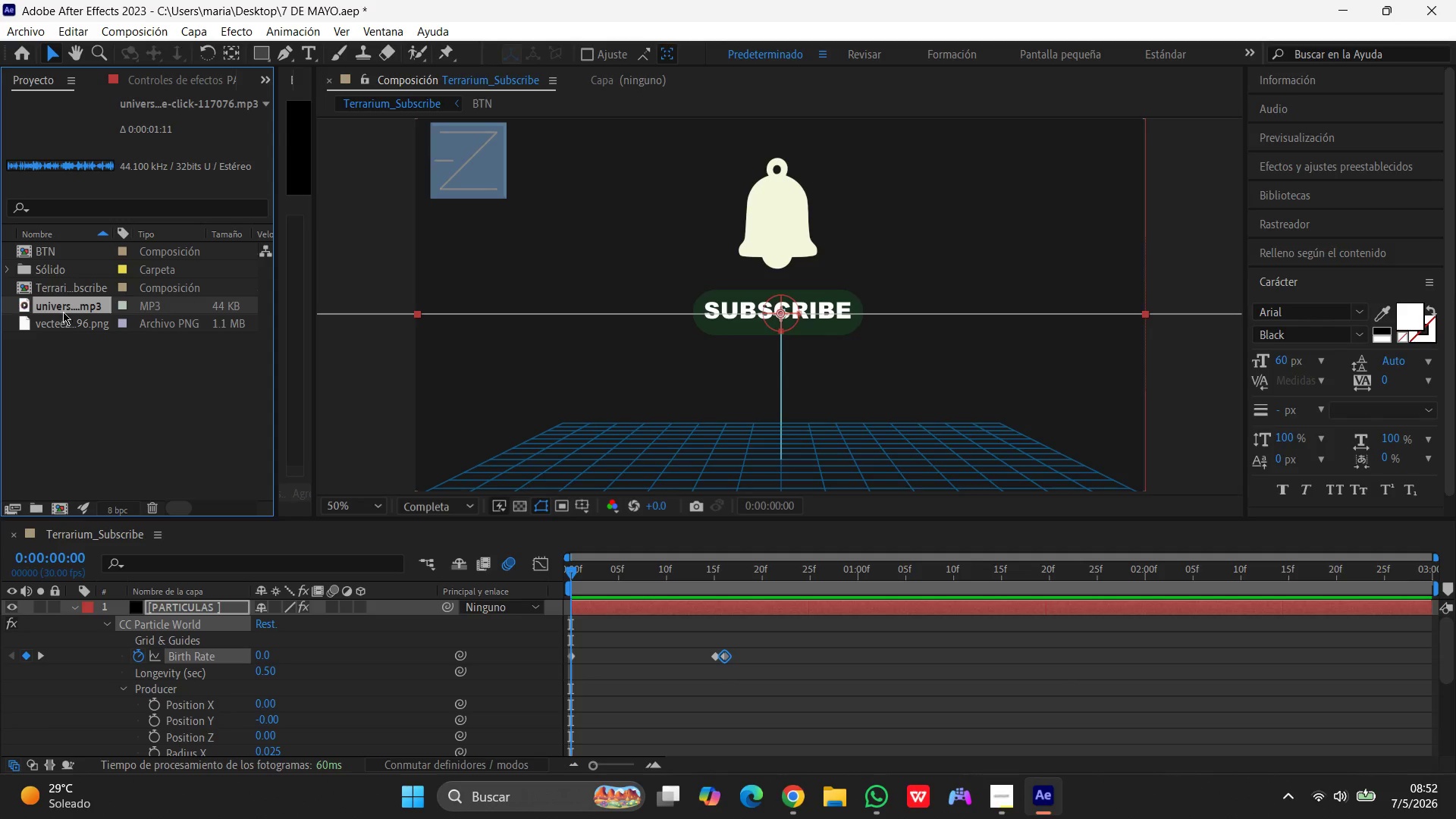 
left_click([58, 298])
 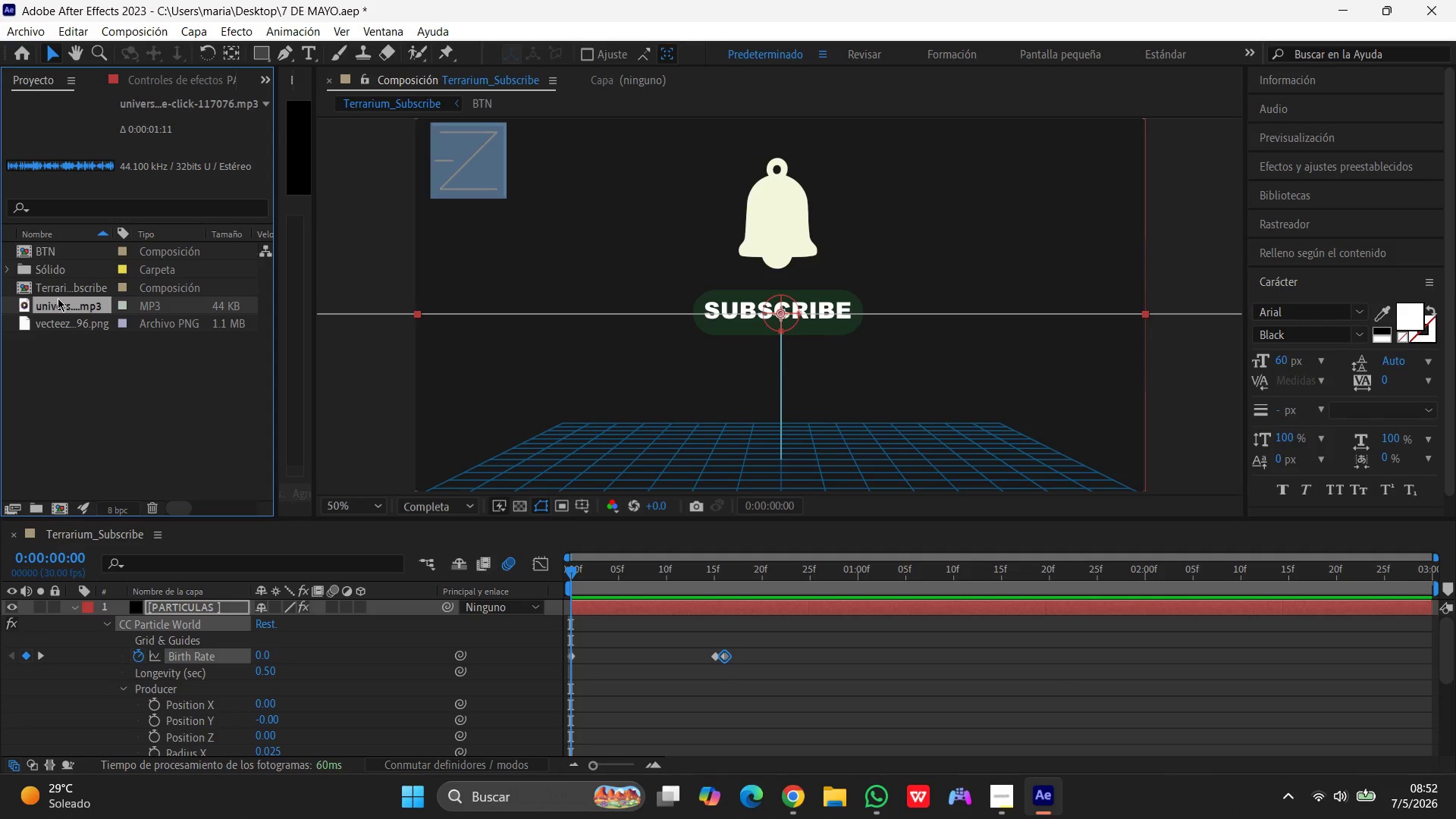 
key(Enter)
 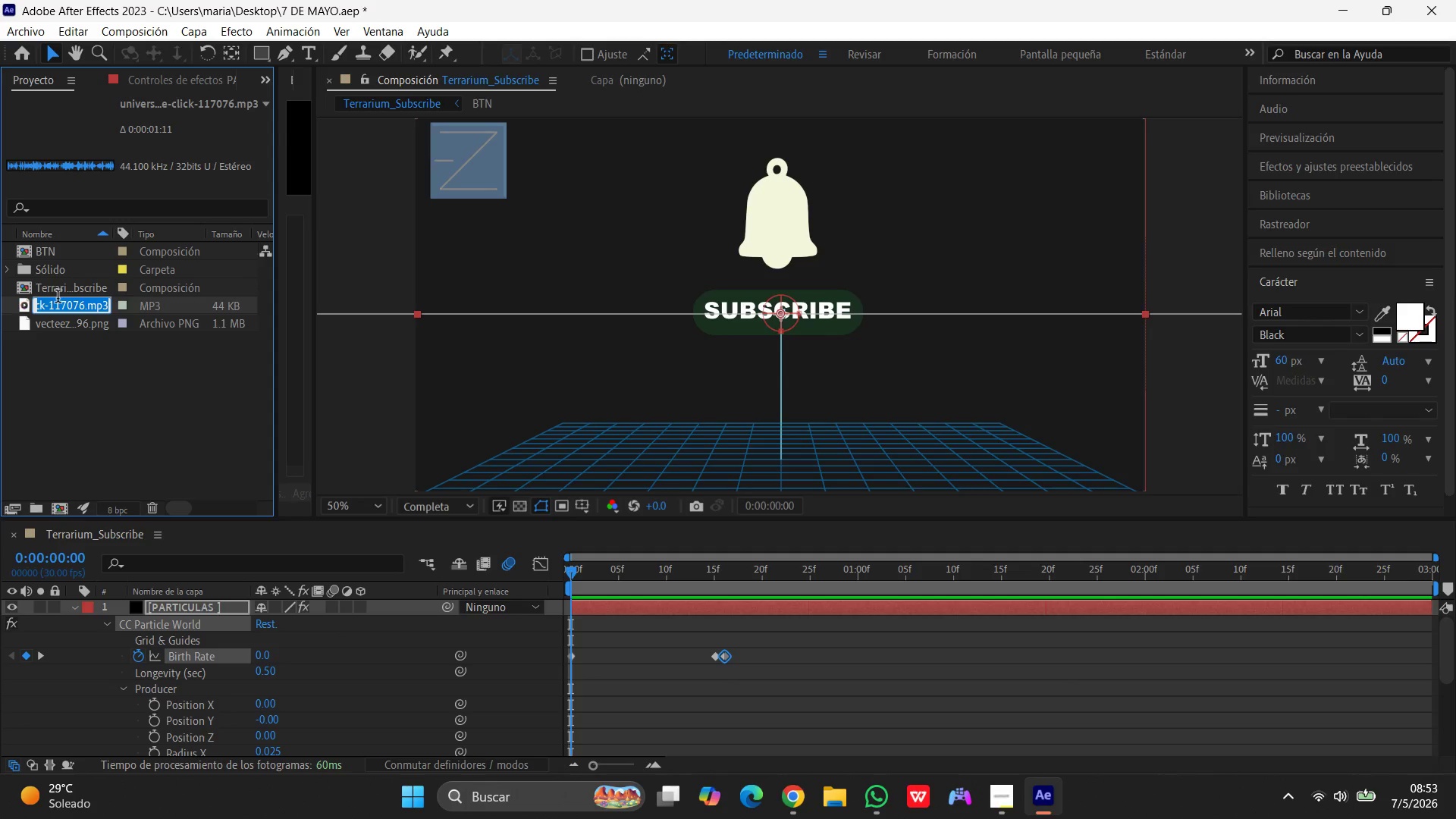 
type(AUDIO)
 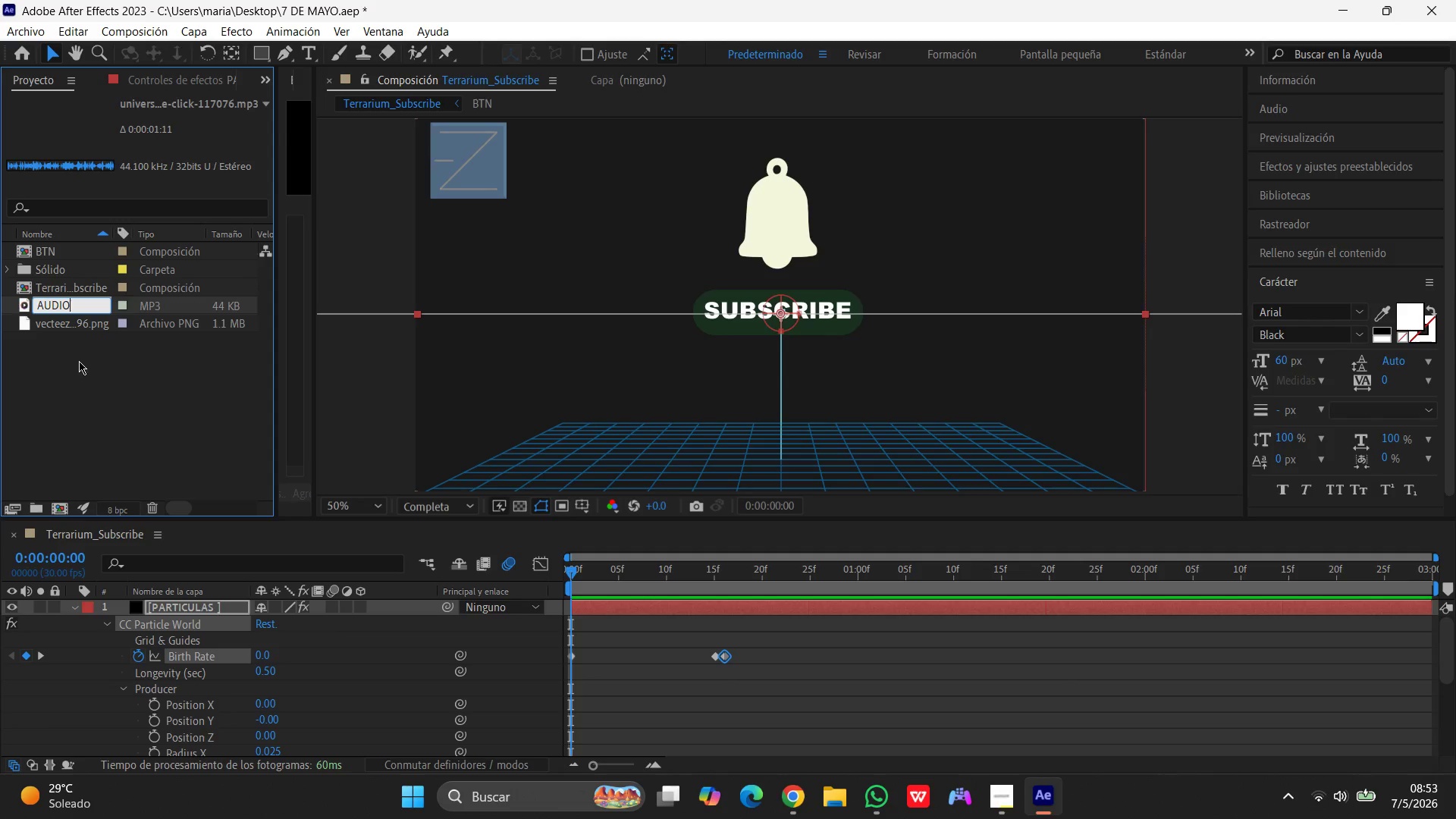 
left_click([67, 404])
 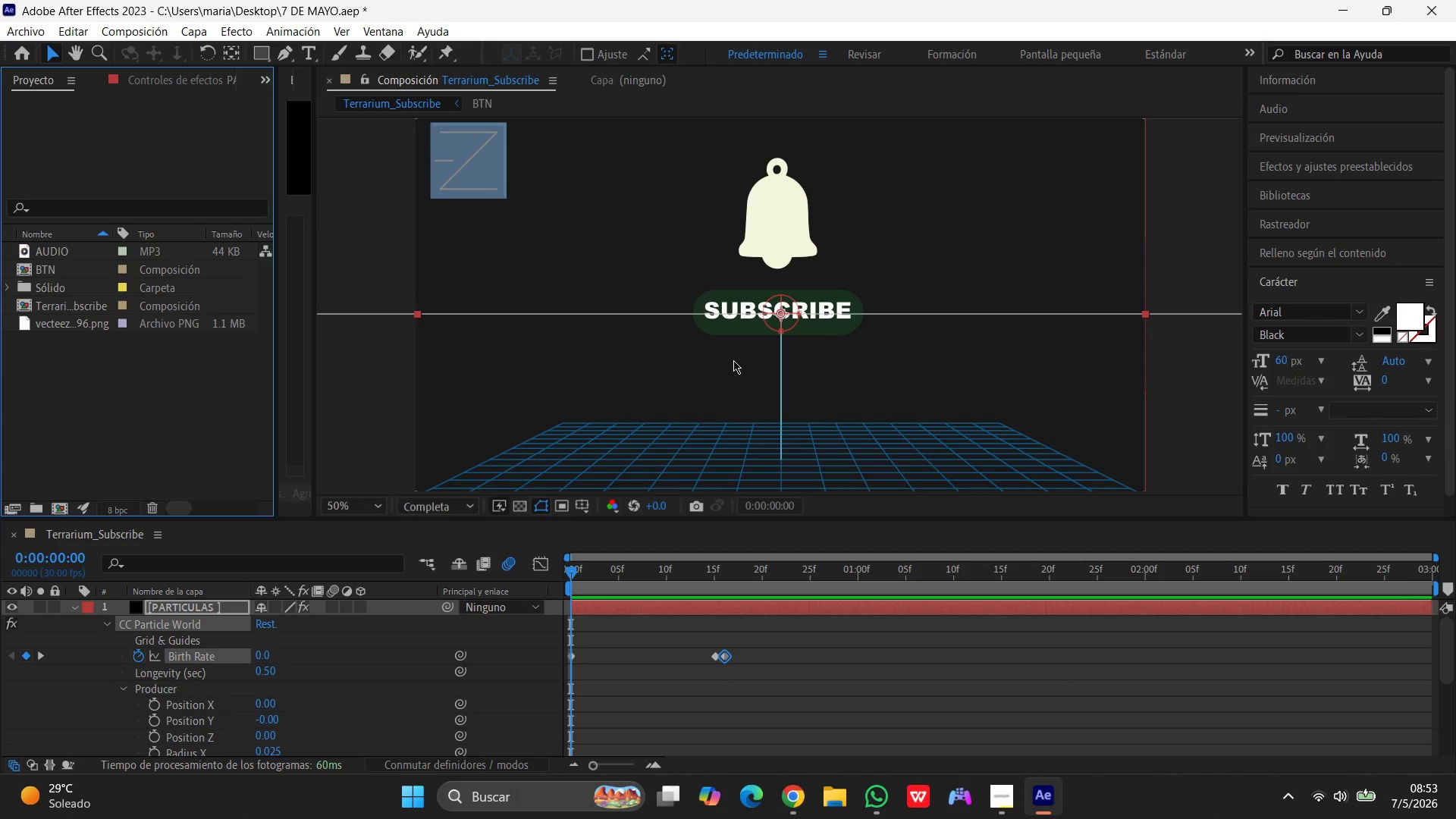 
wait(38.23)
 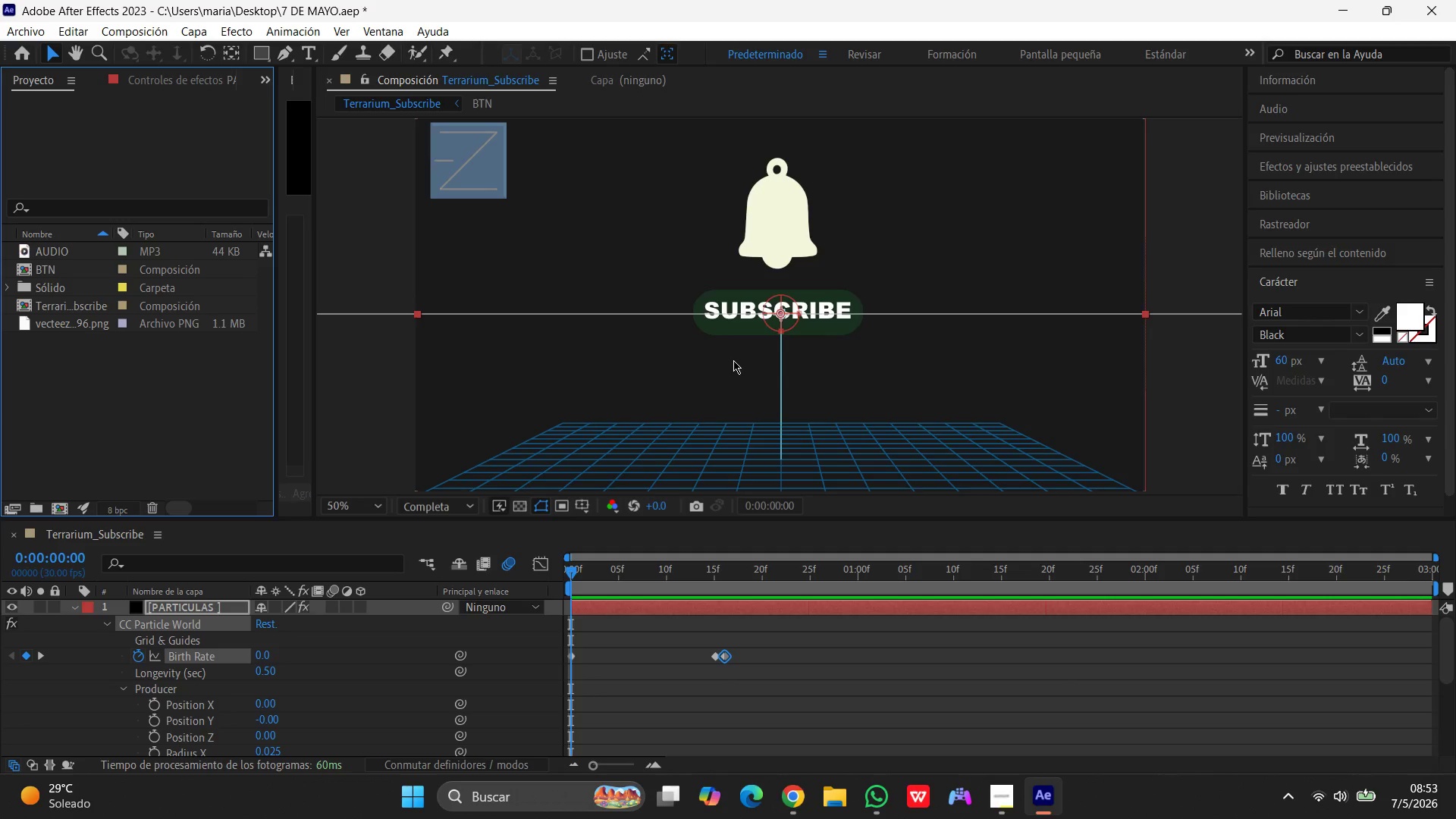 
scroll: coordinate [259, 544], scroll_direction: down, amount: 3.0
 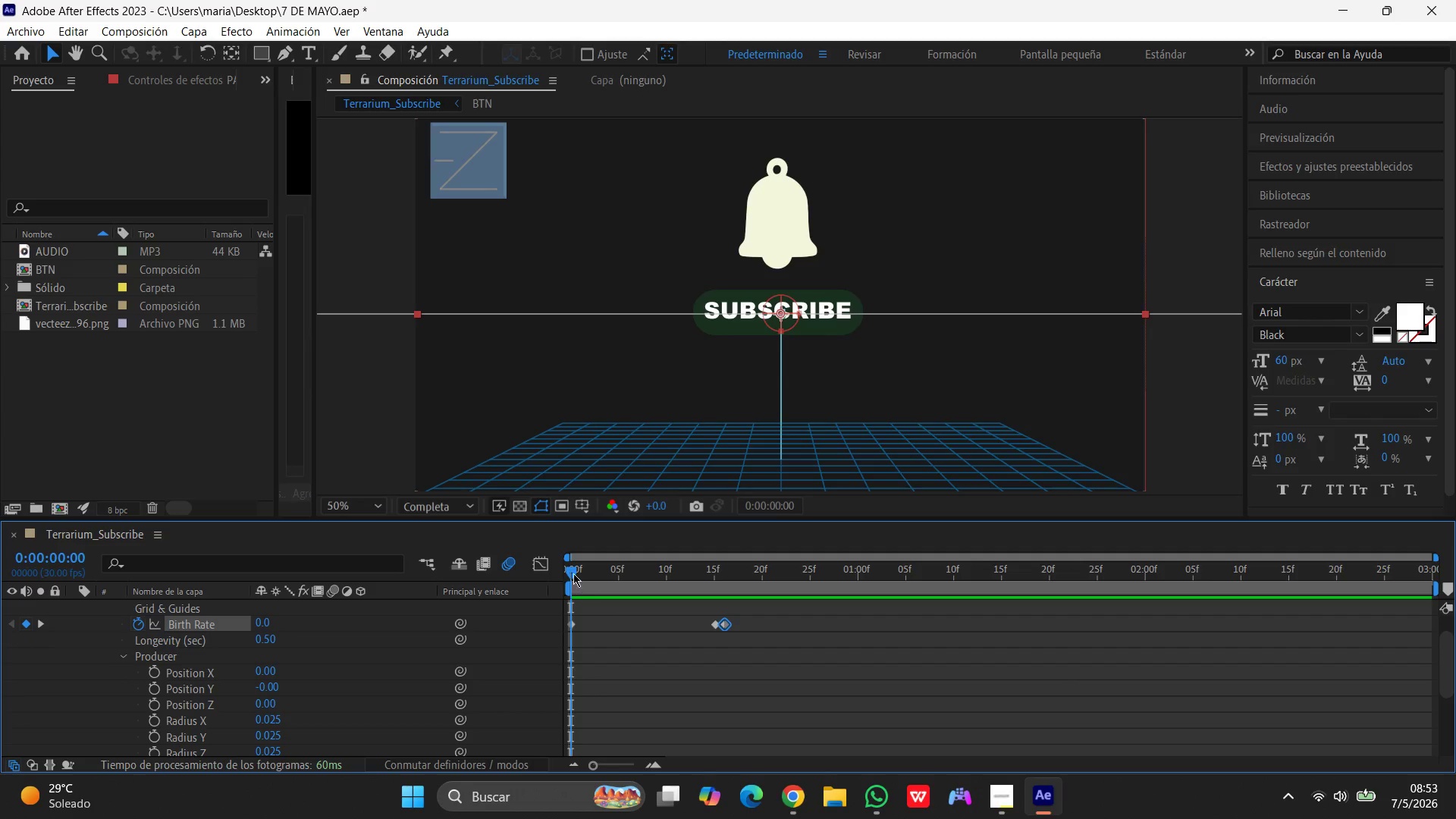 
left_click([562, 562])
 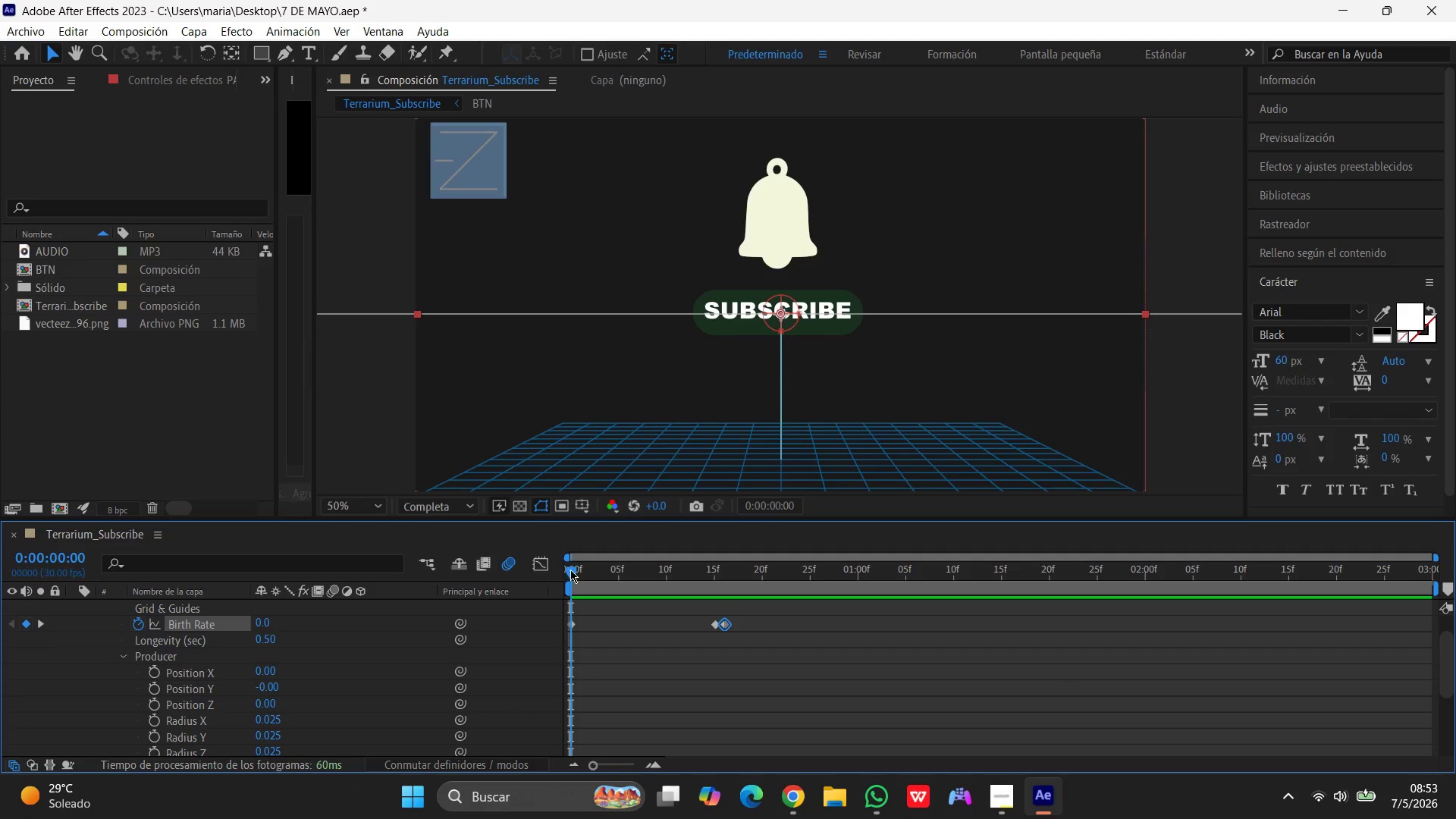 
left_click_drag(start_coordinate=[570, 570], to_coordinate=[711, 590])
 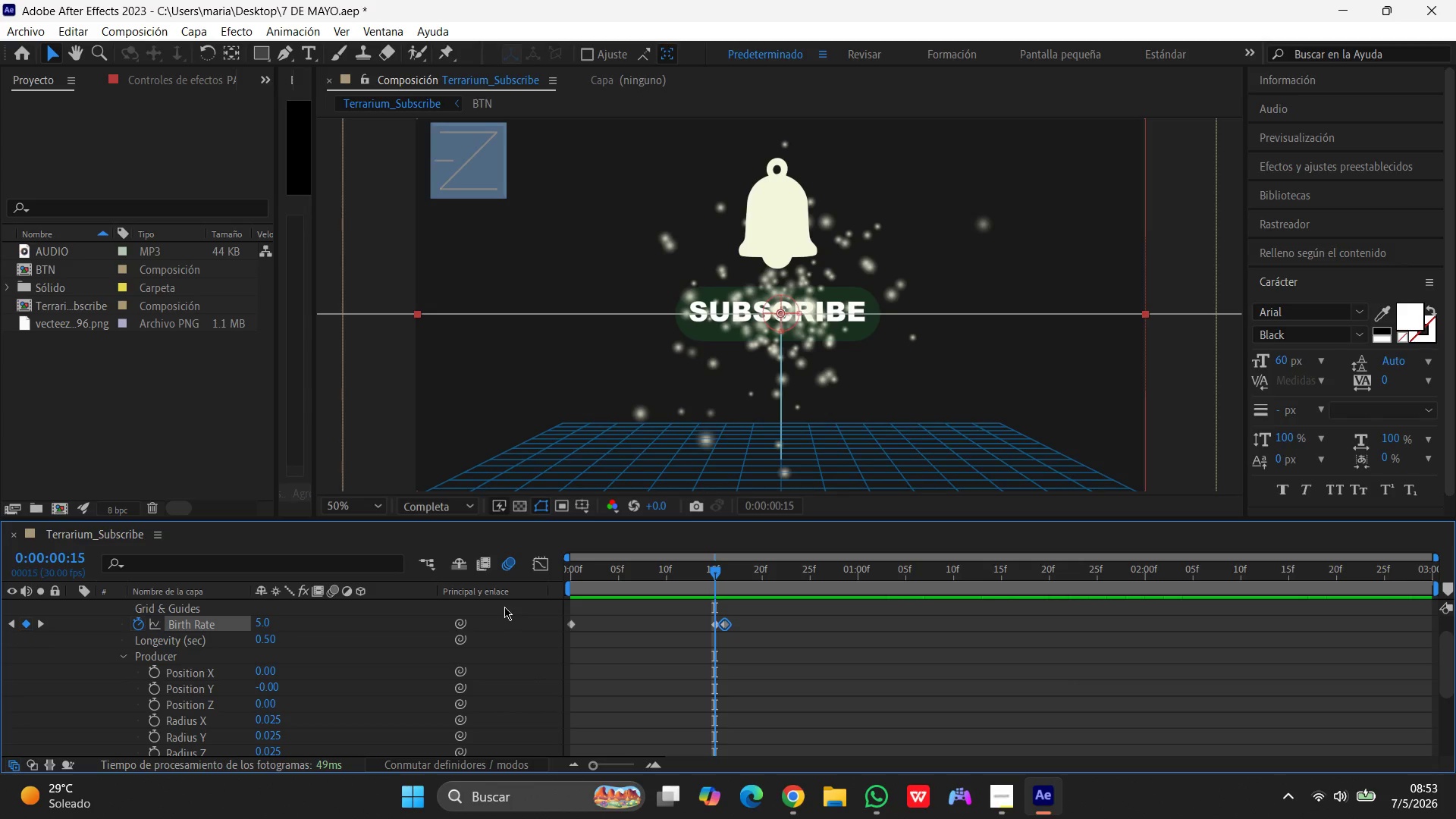 
key(CapsLock)
 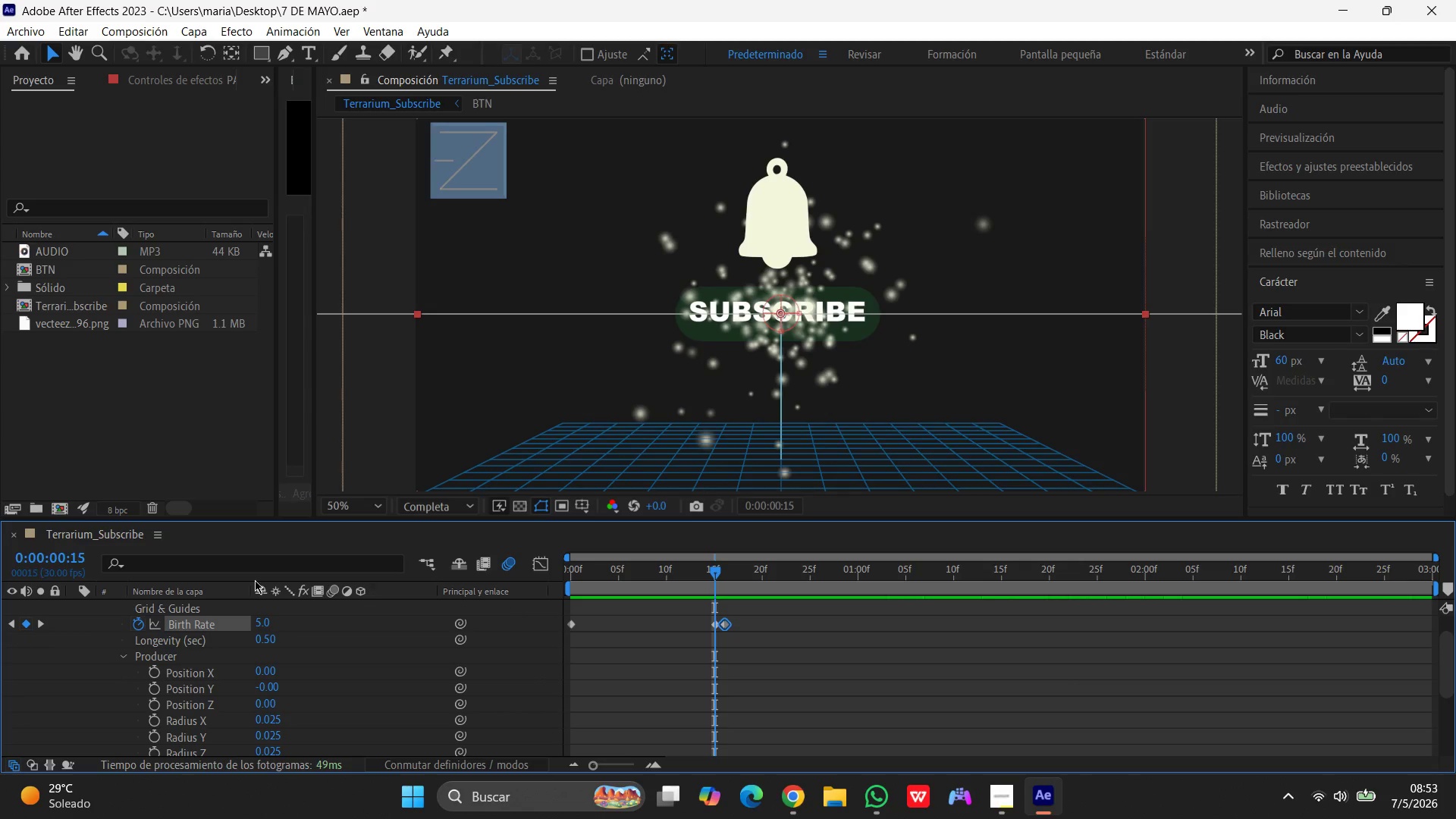 
scroll: coordinate [166, 620], scroll_direction: up, amount: 8.0
 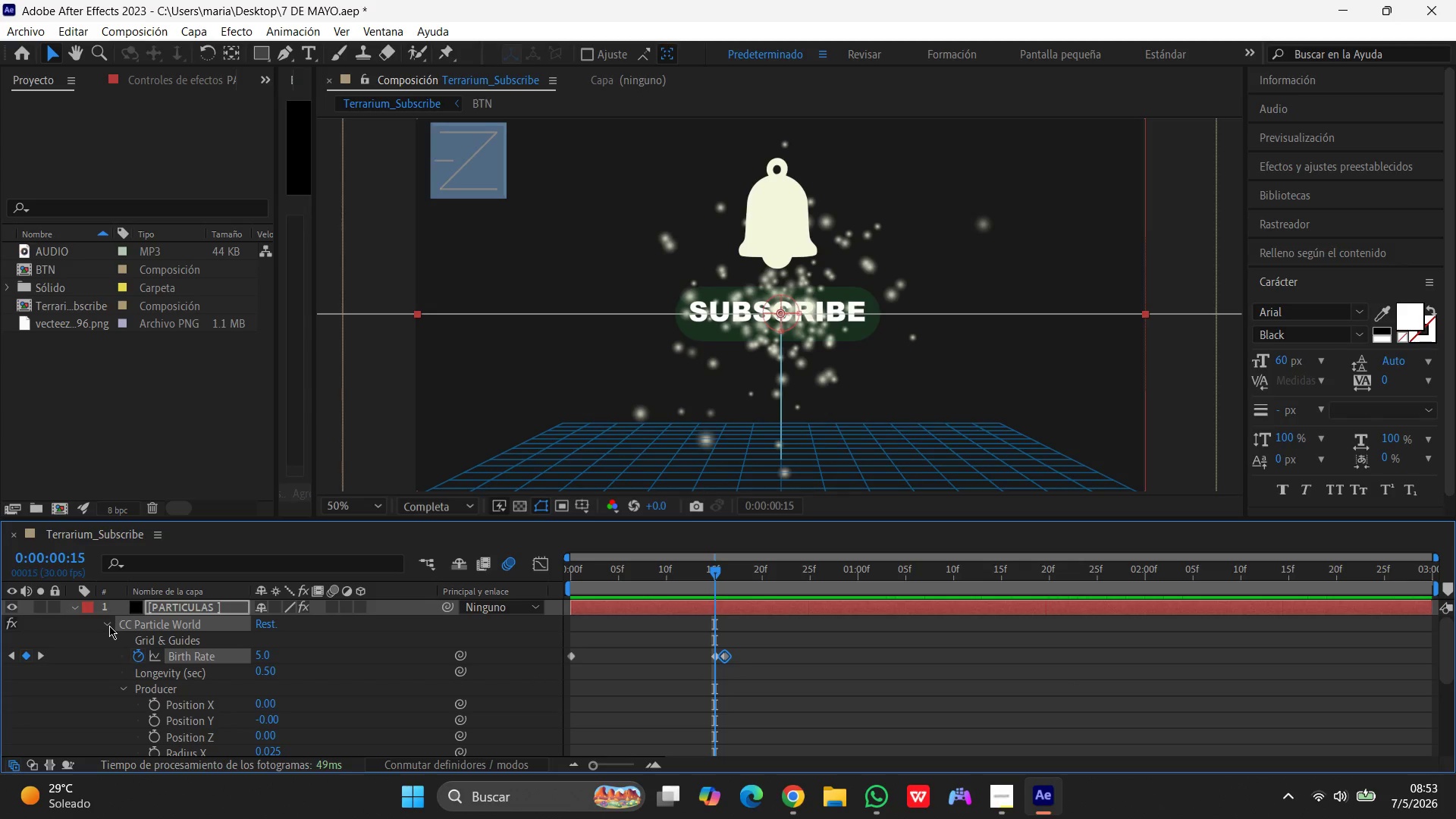 
left_click([109, 626])
 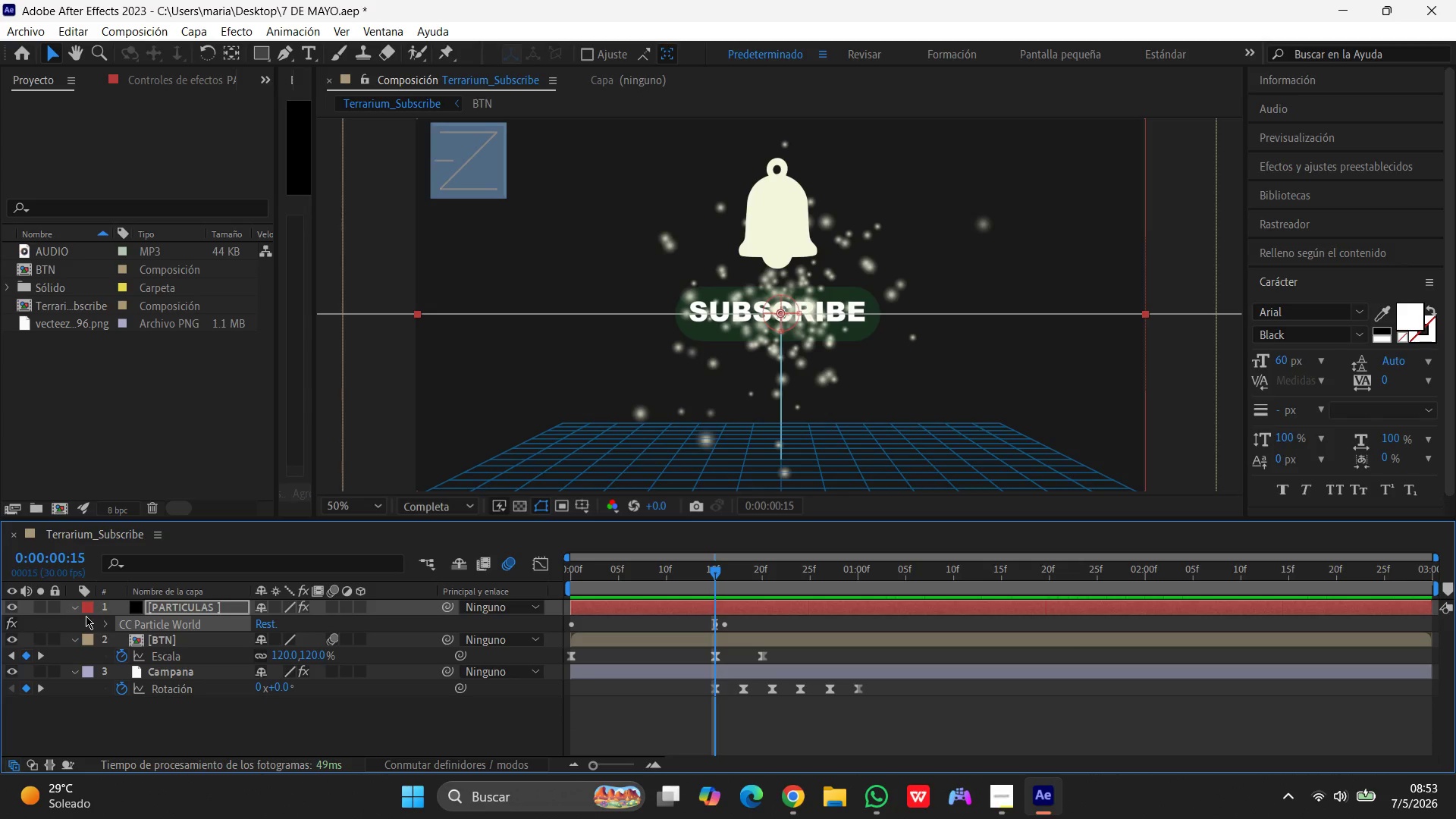 
mouse_move([76, 632])
 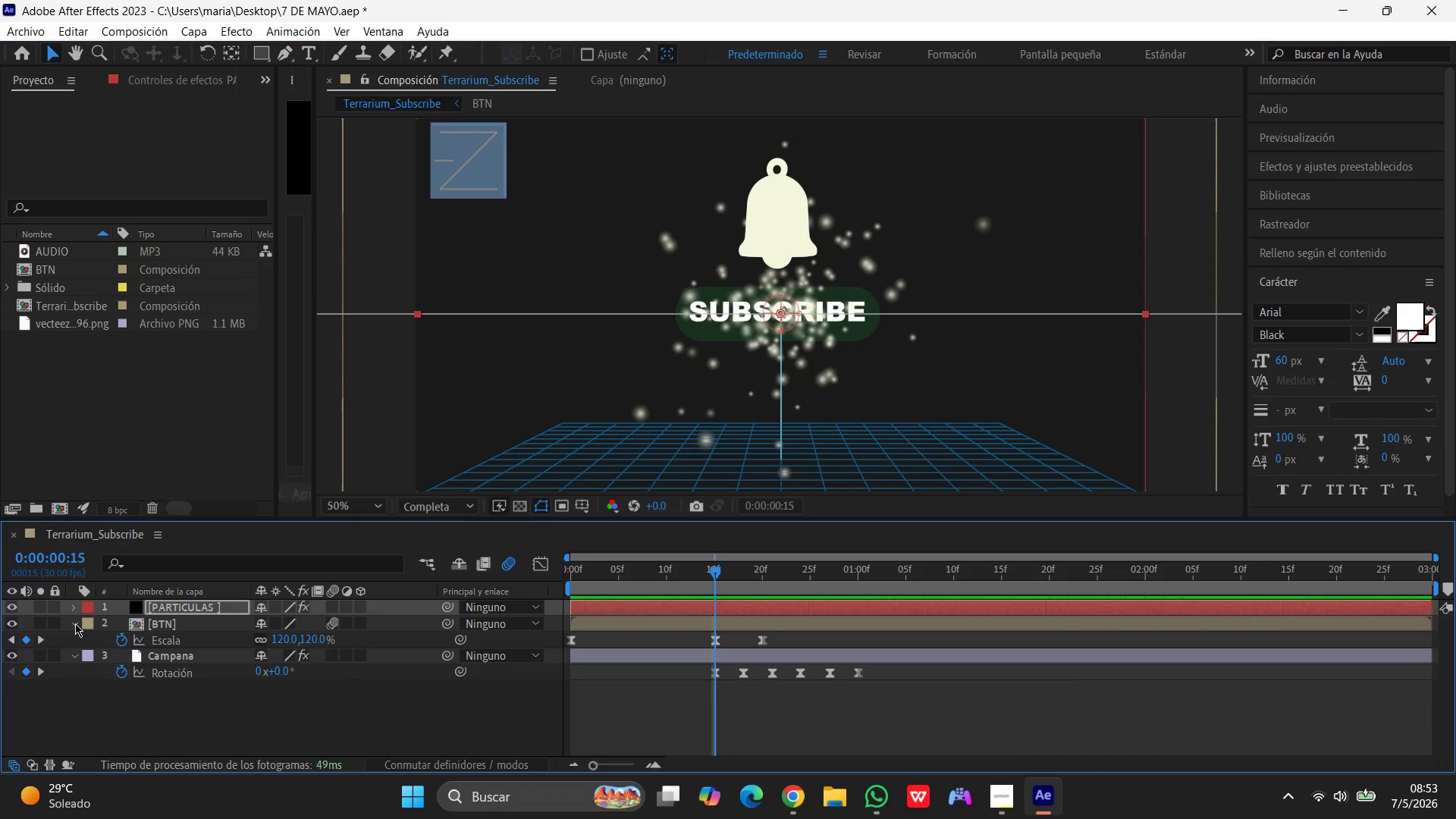 
left_click([75, 623])
 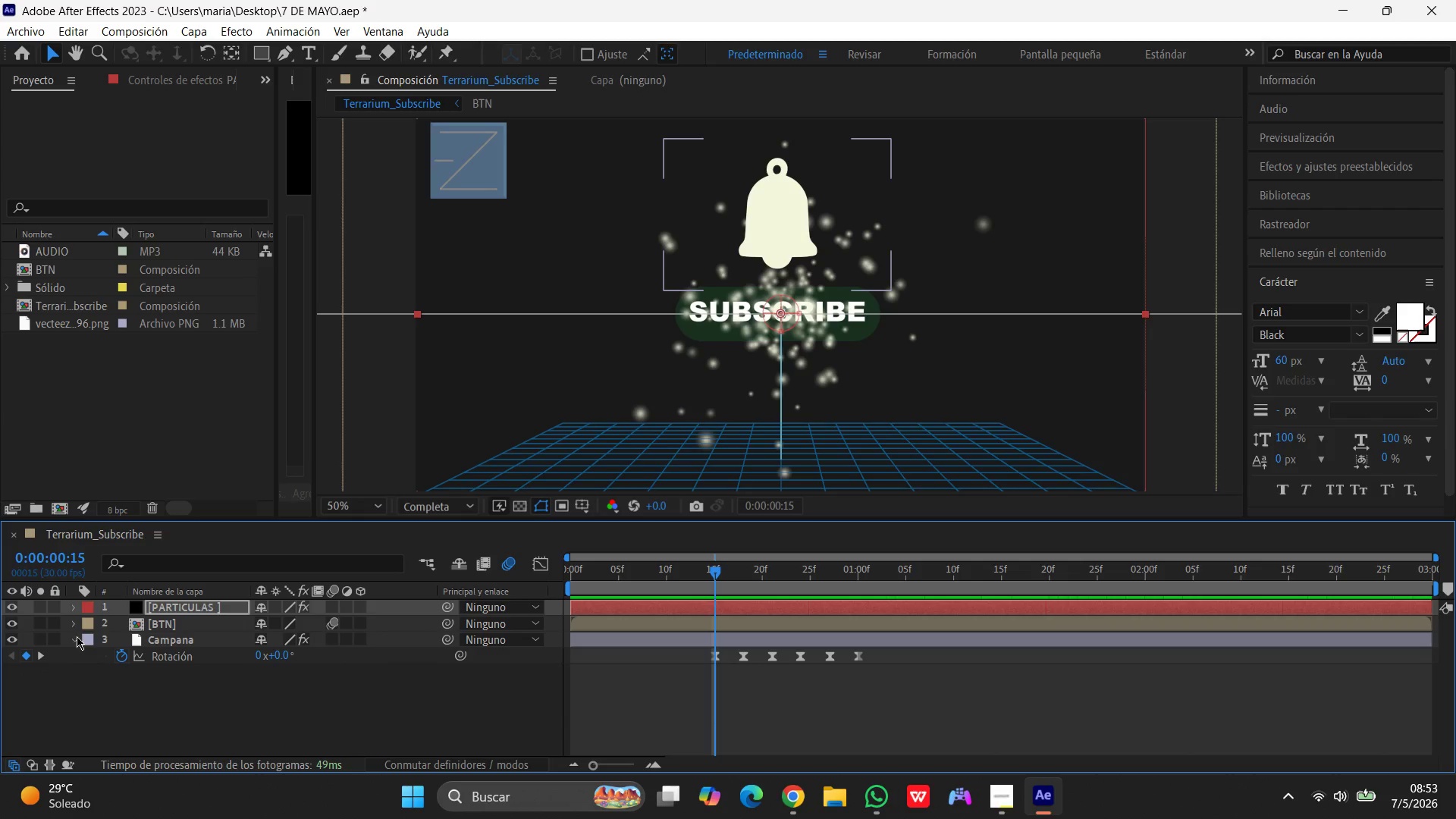 
left_click([72, 640])
 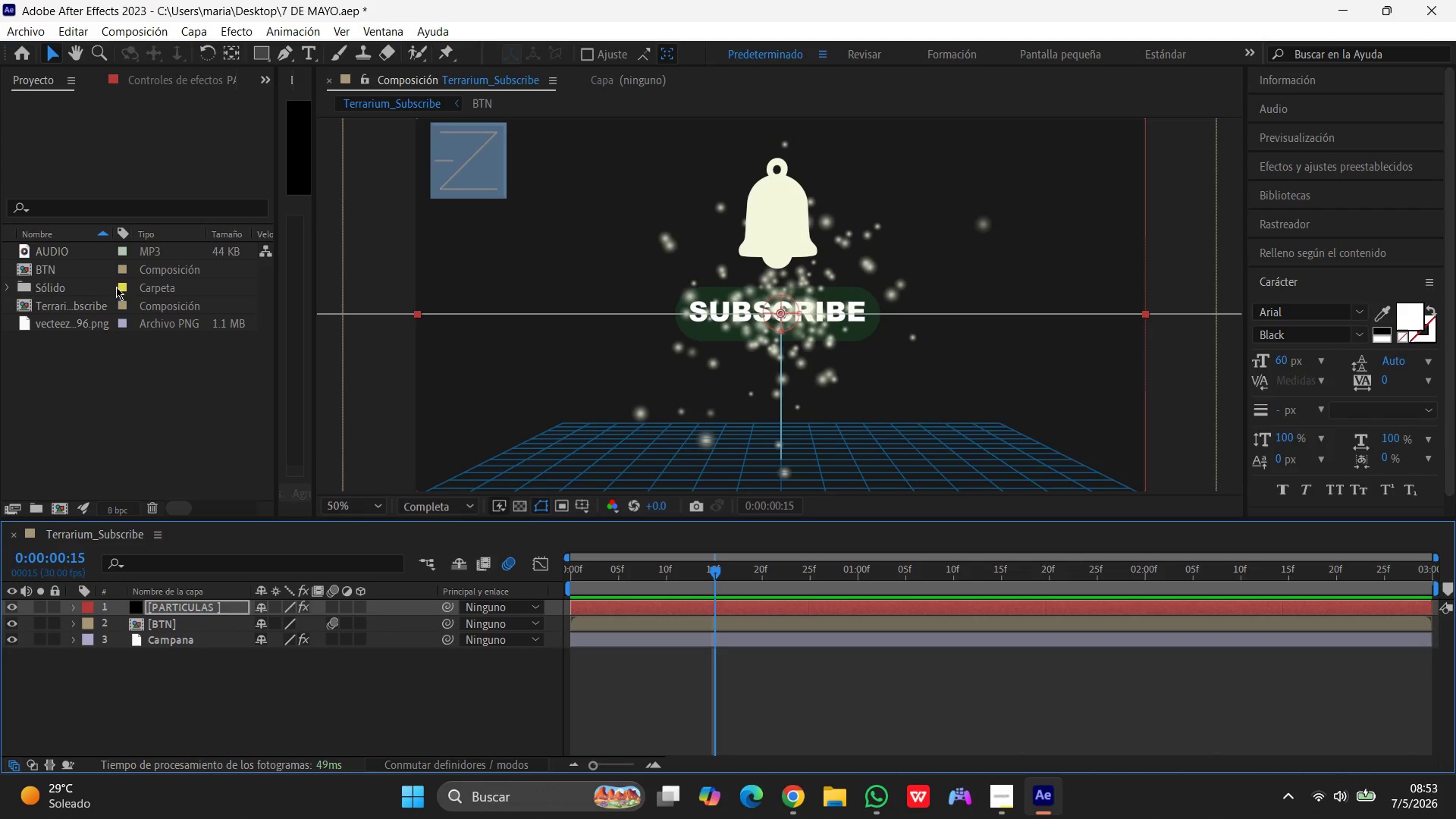 
left_click([51, 286])
 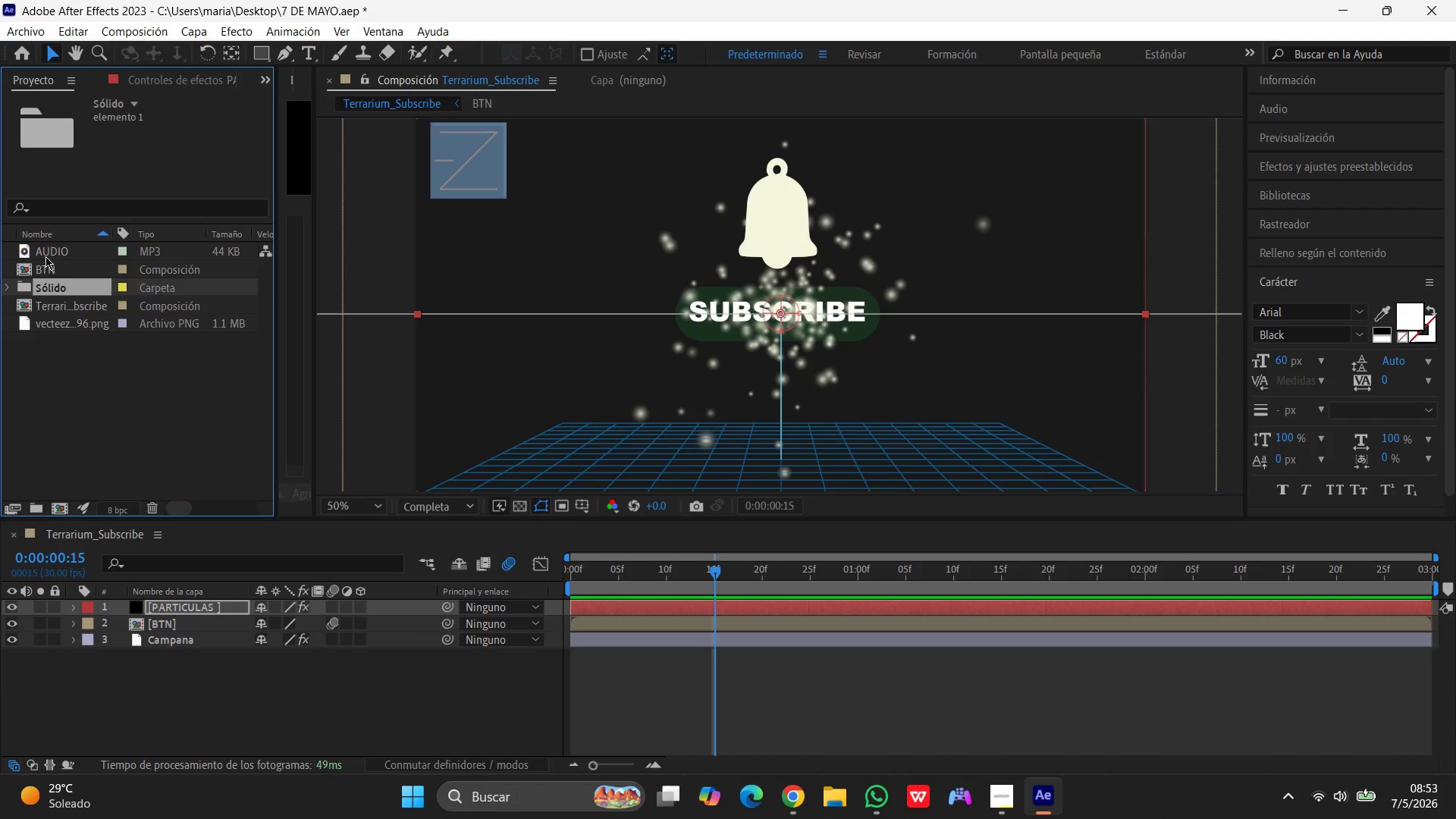 
left_click([46, 256])
 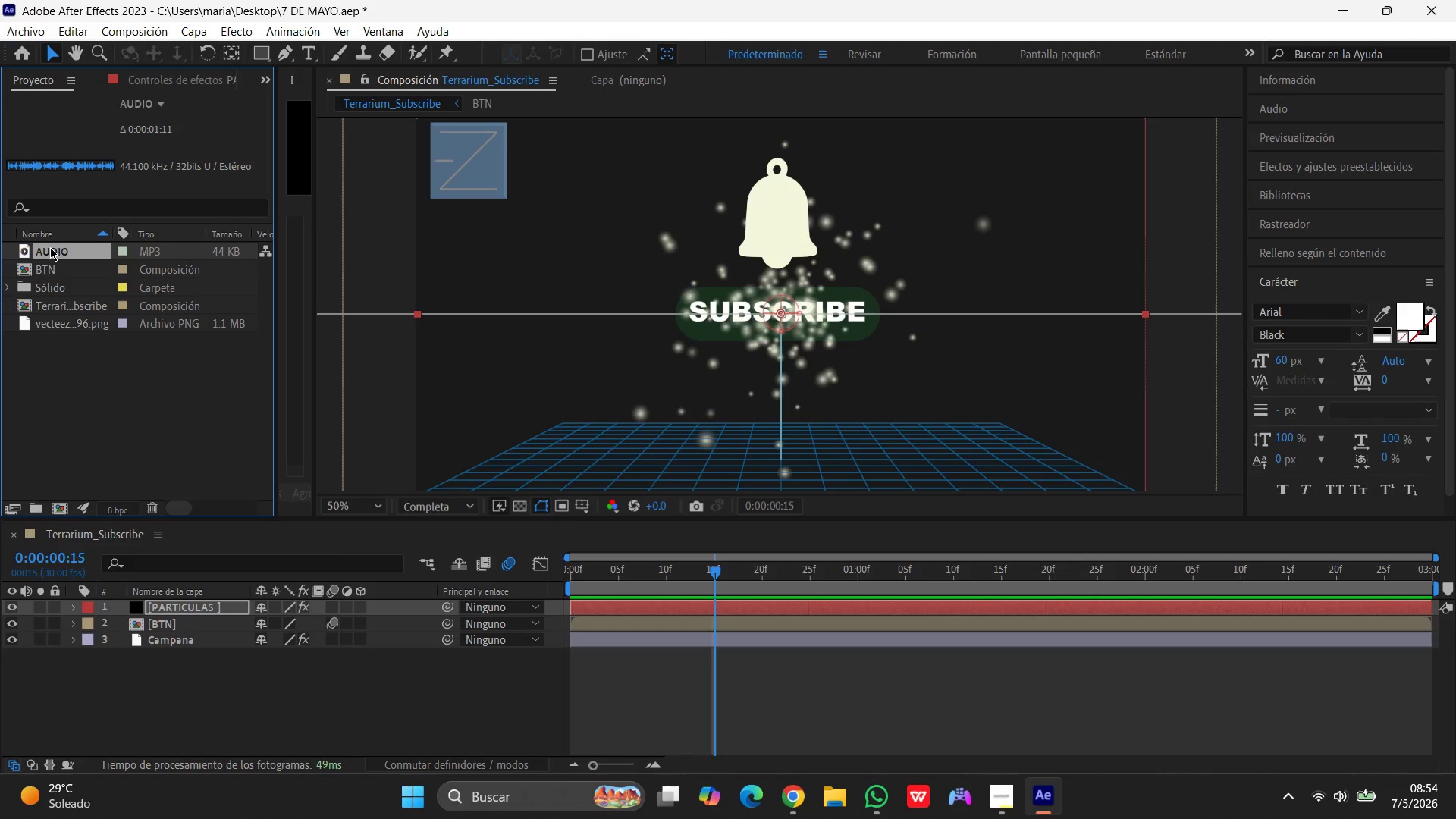 
left_click_drag(start_coordinate=[50, 247], to_coordinate=[164, 655])
 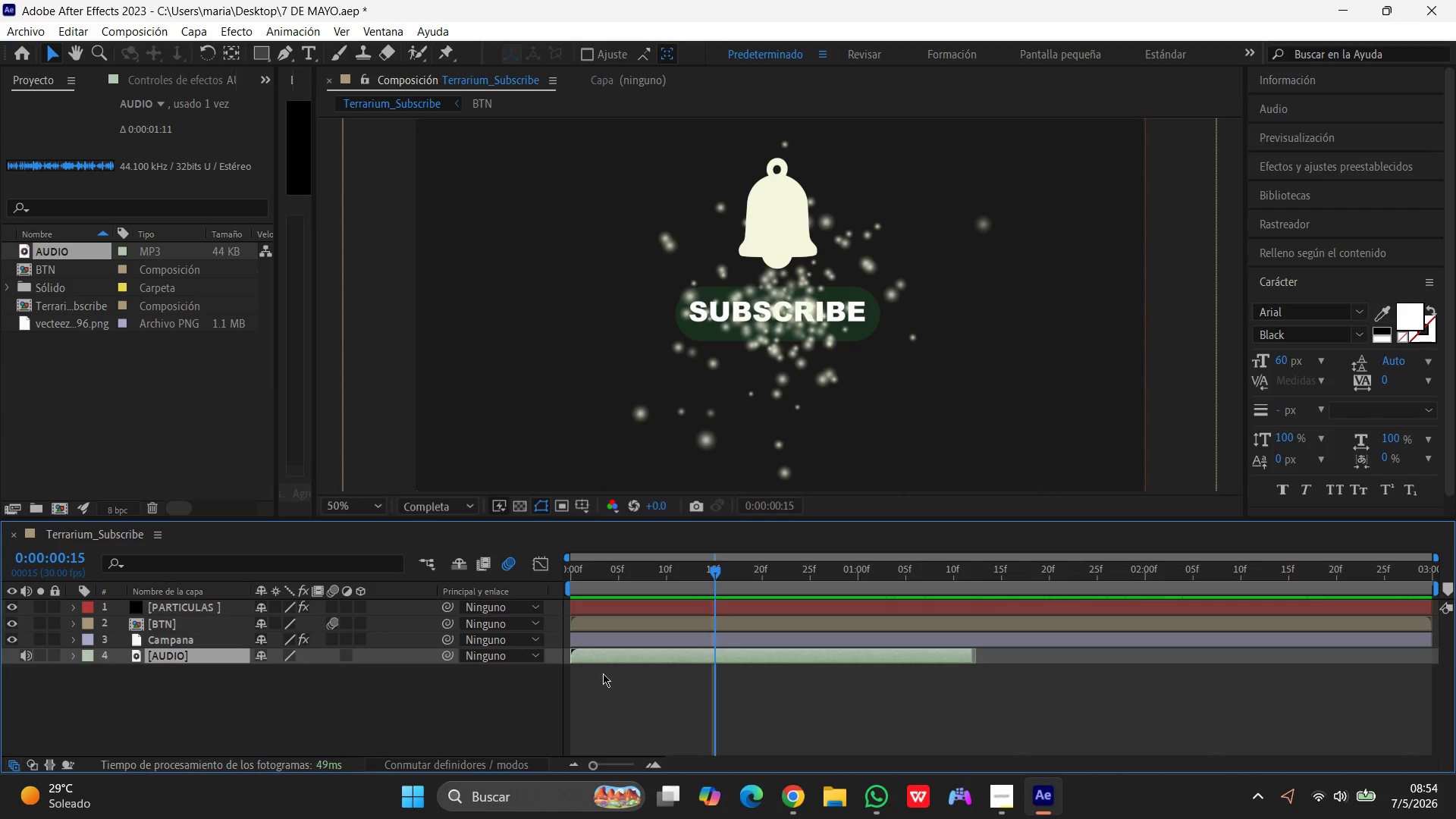 
left_click_drag(start_coordinate=[607, 657], to_coordinate=[751, 668])
 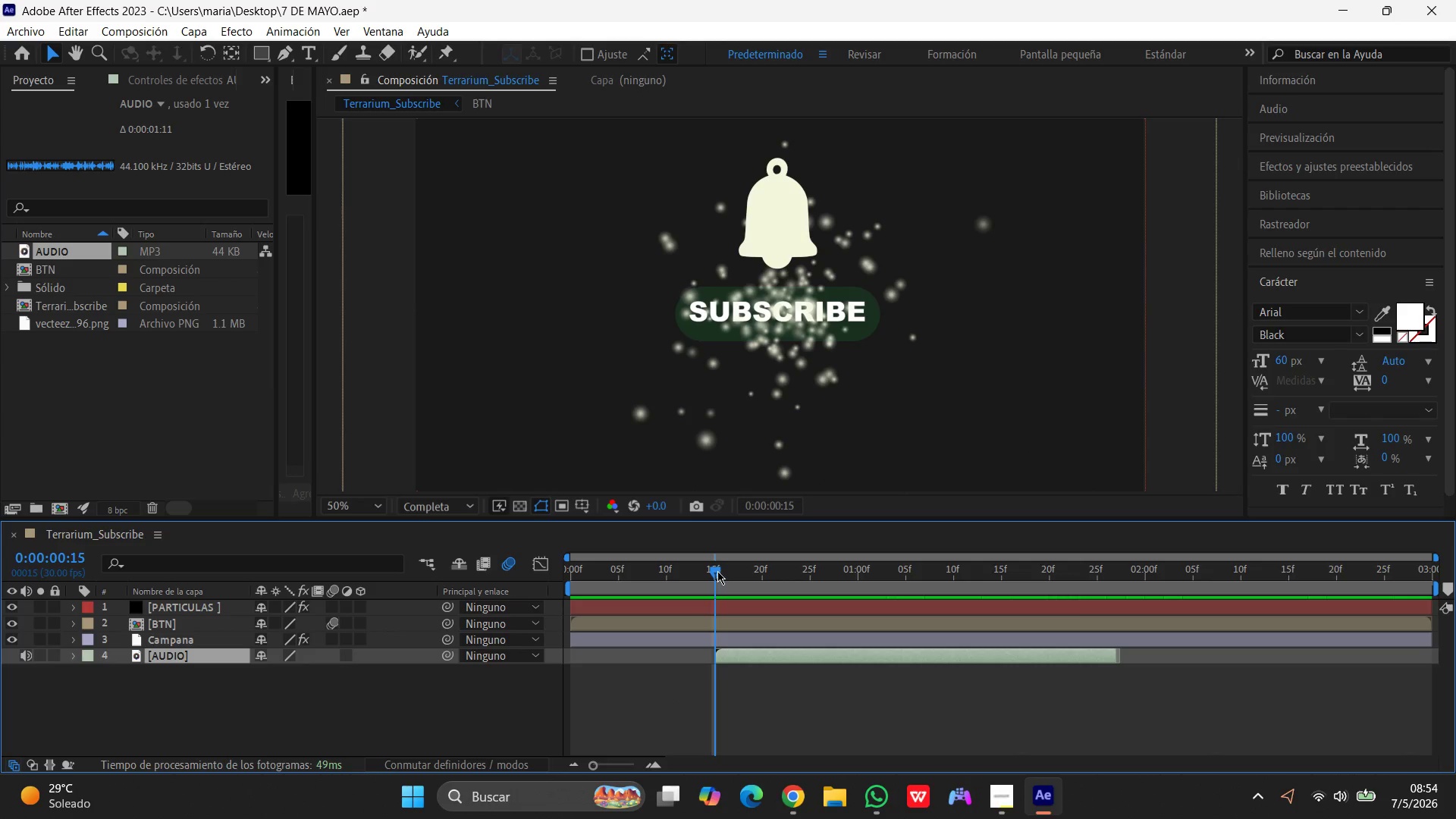 
left_click_drag(start_coordinate=[717, 571], to_coordinate=[389, 573])
 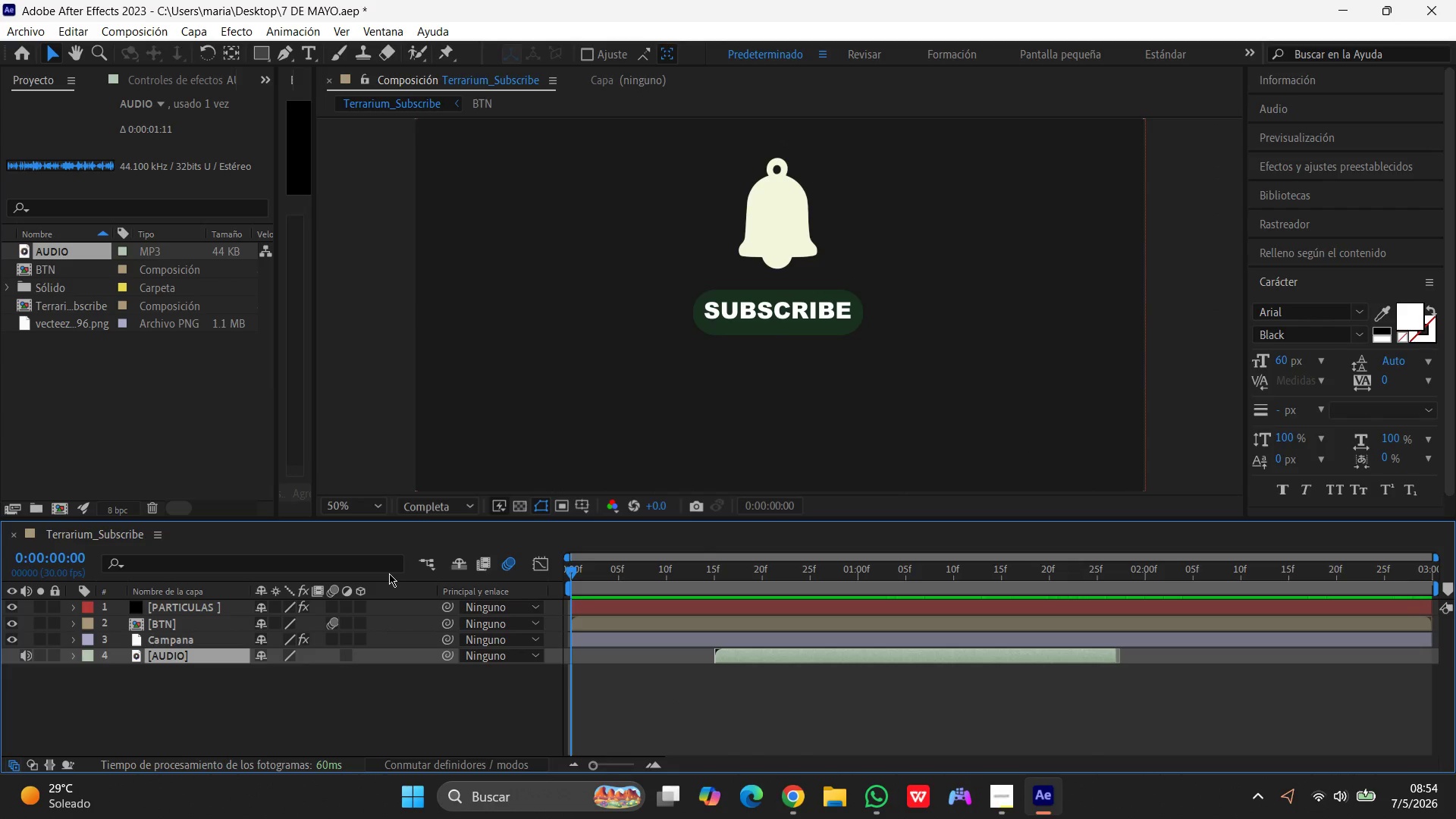 
key(Space)
 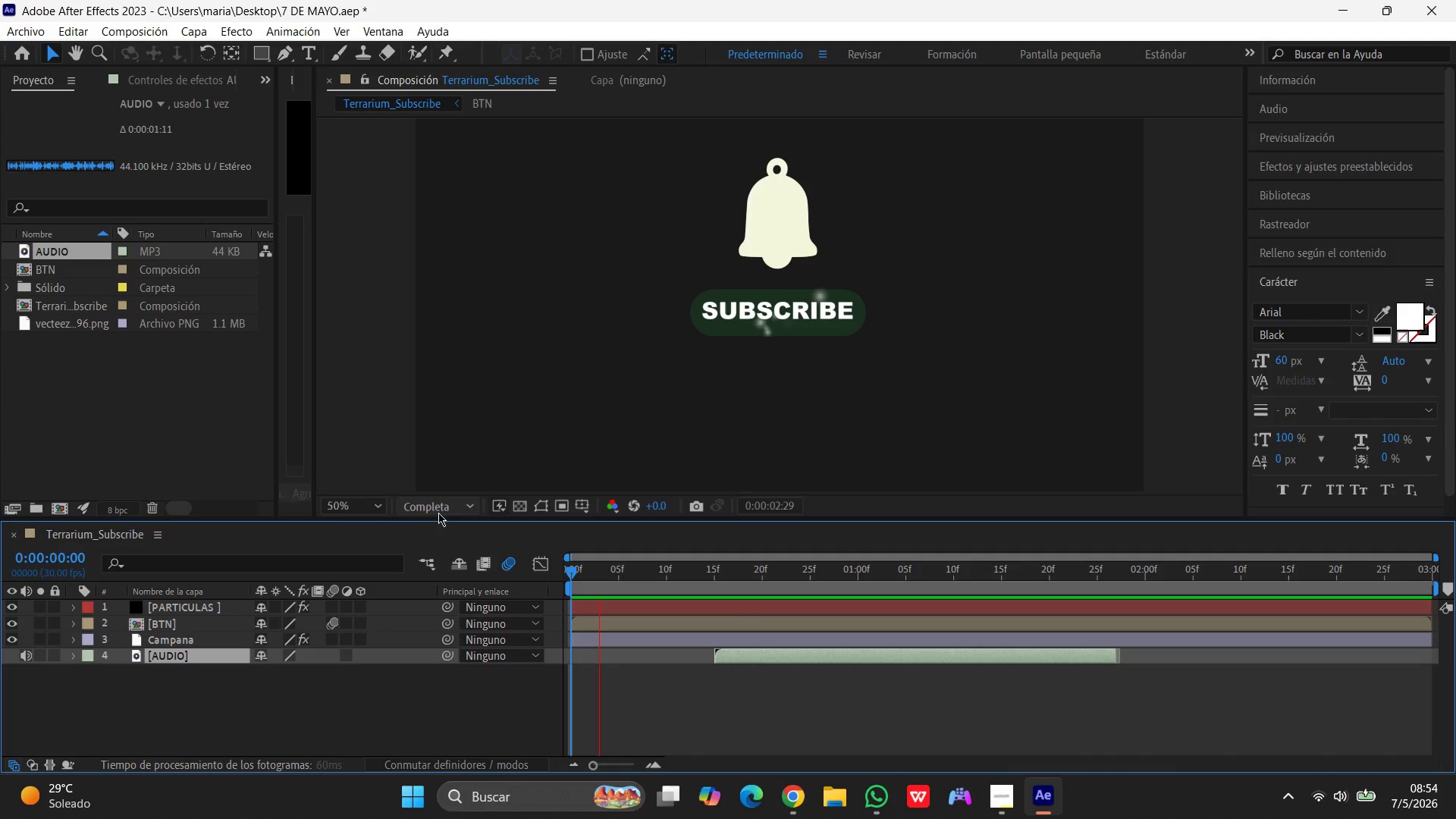 
key(Space)
 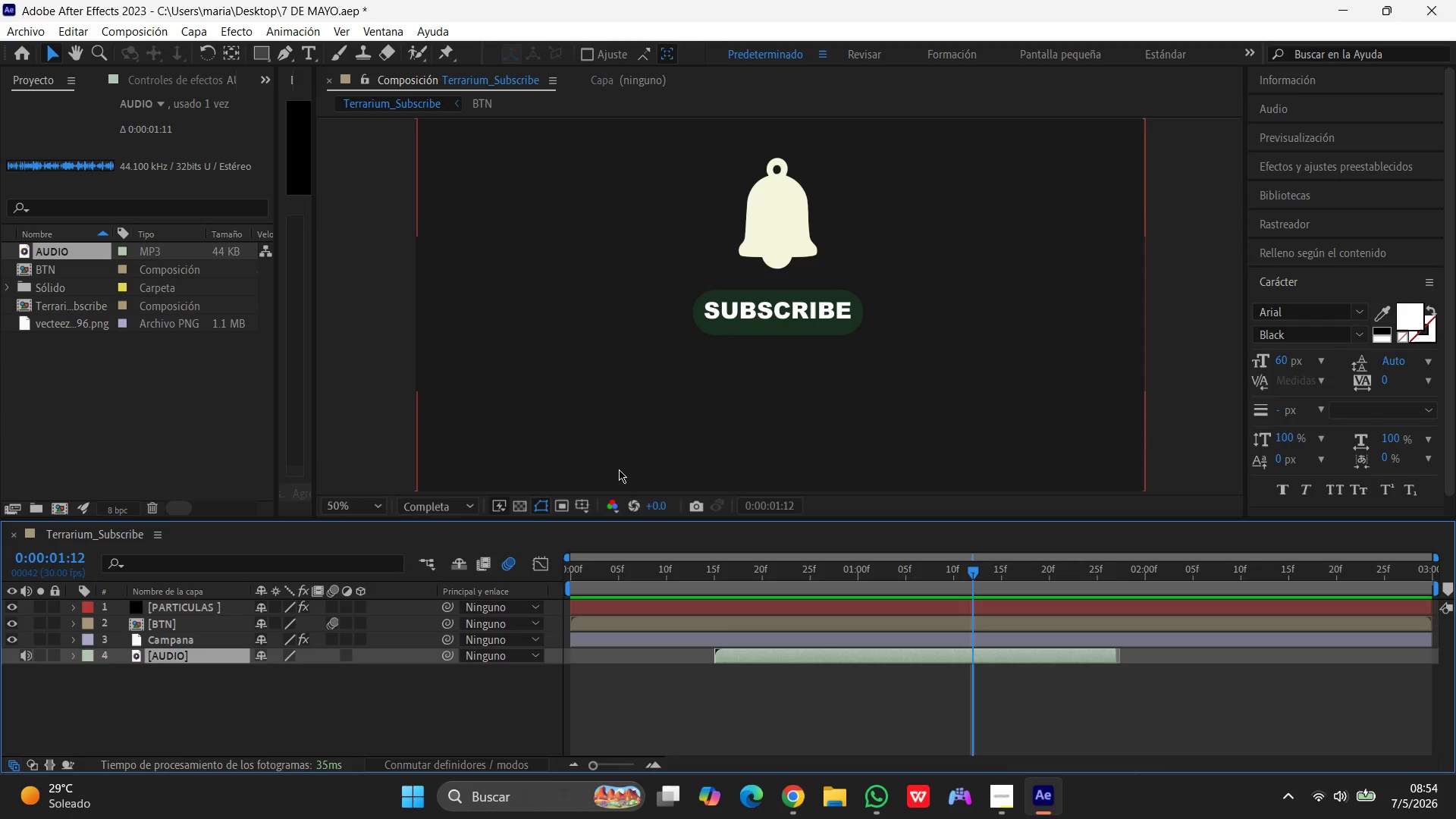 
wait(40.41)
 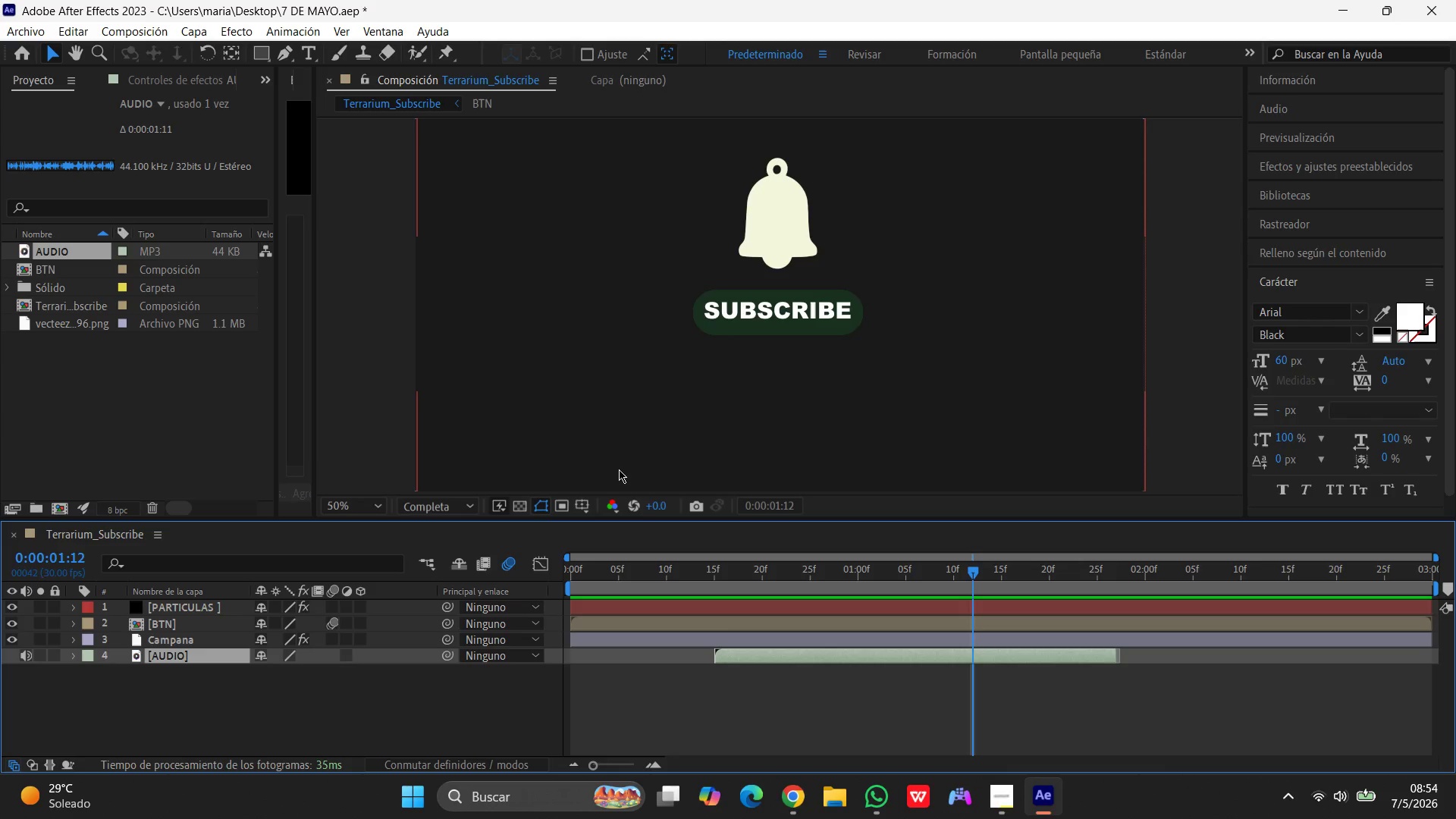 
left_click_drag(start_coordinate=[975, 570], to_coordinate=[356, 535])
 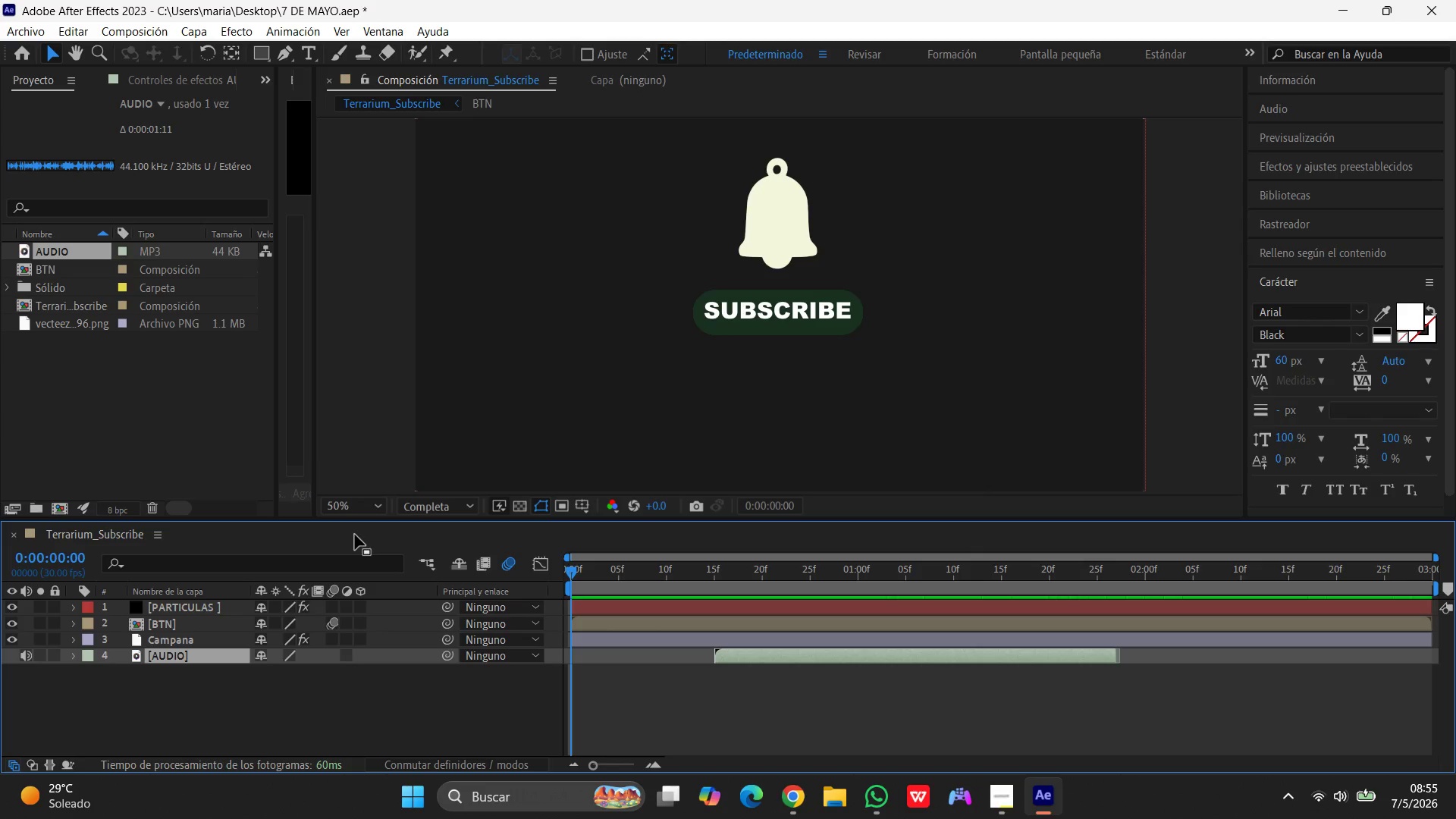 
wait(6.17)
 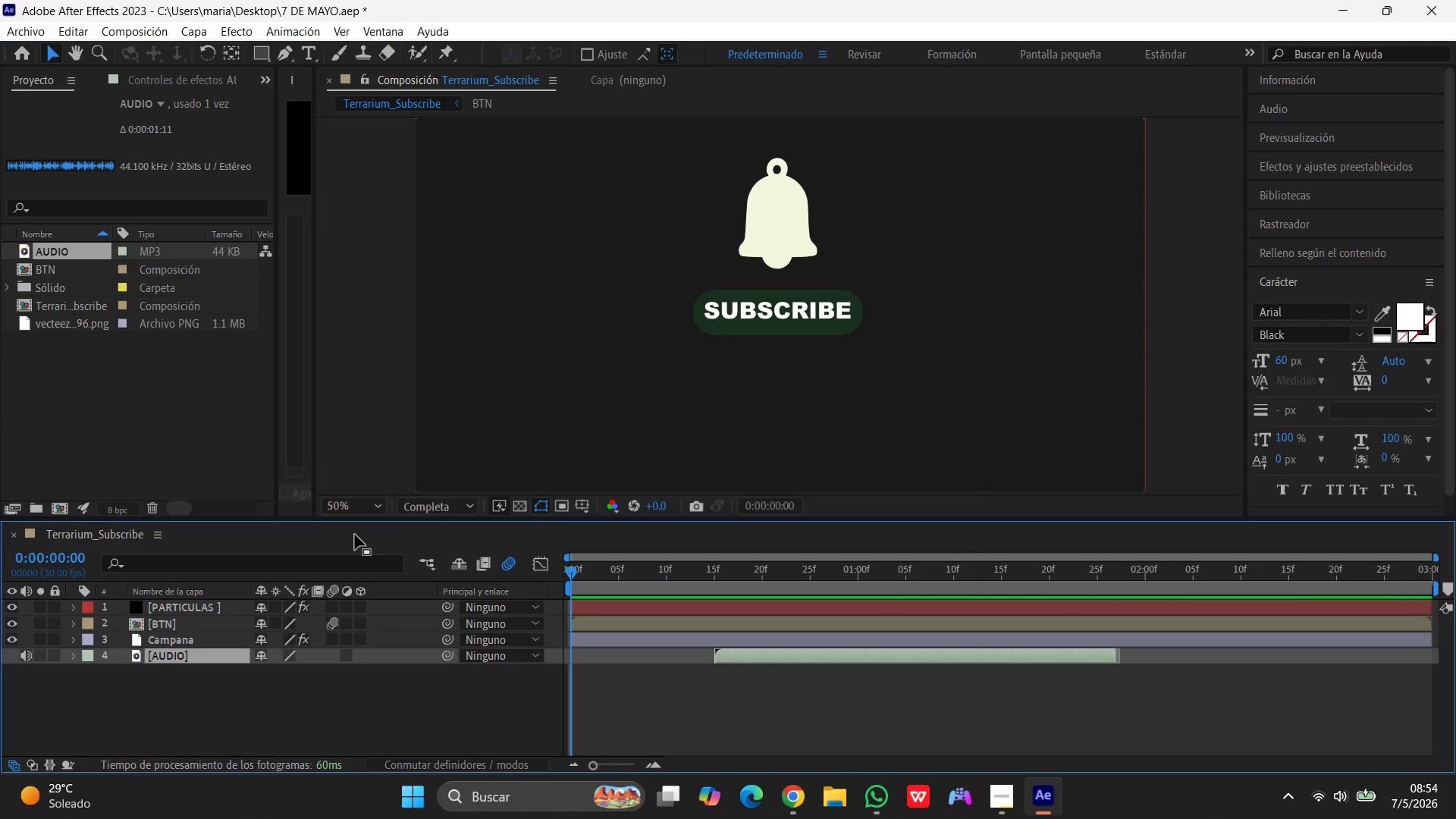 
key(Space)
 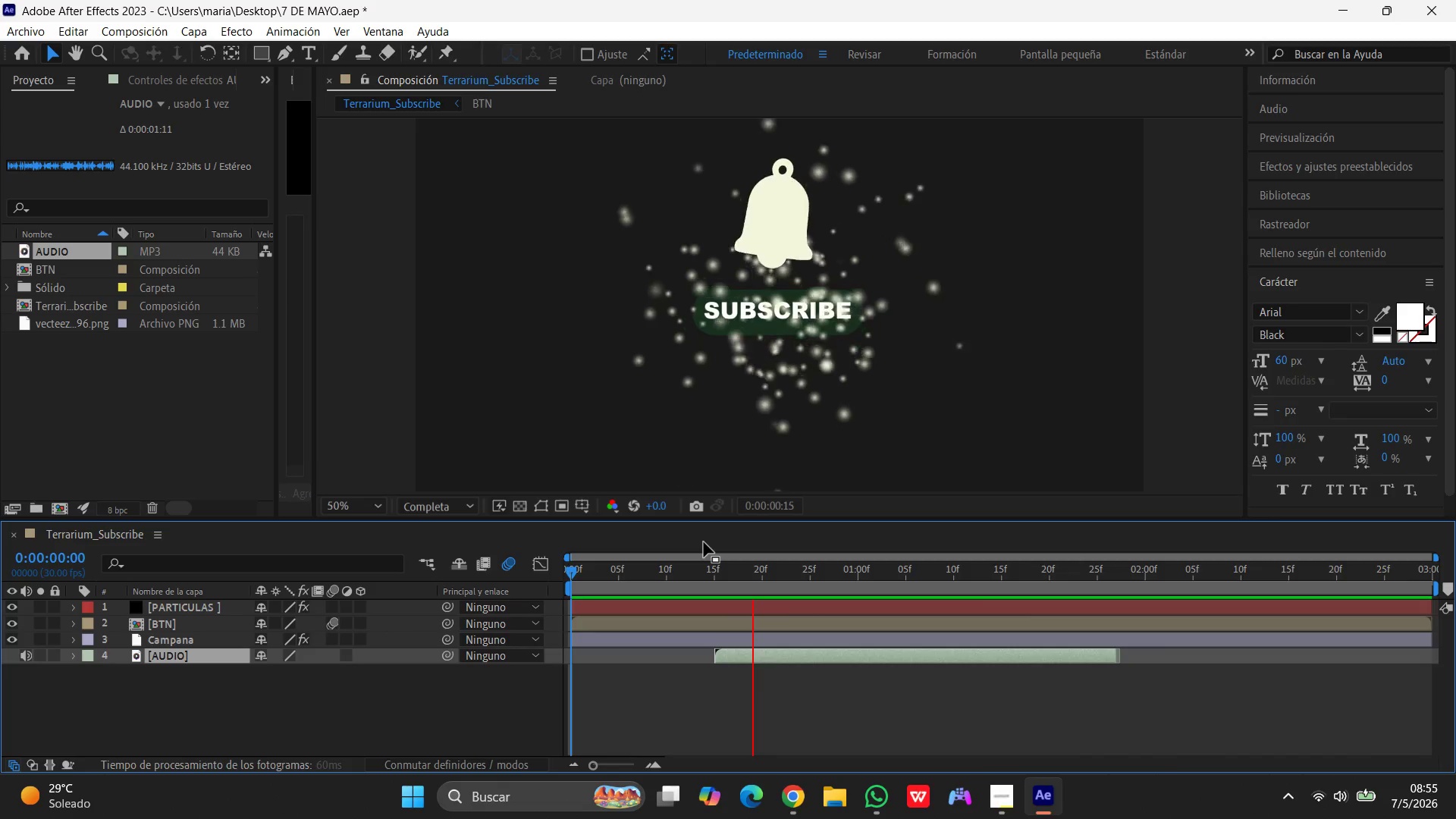 
key(Space)
 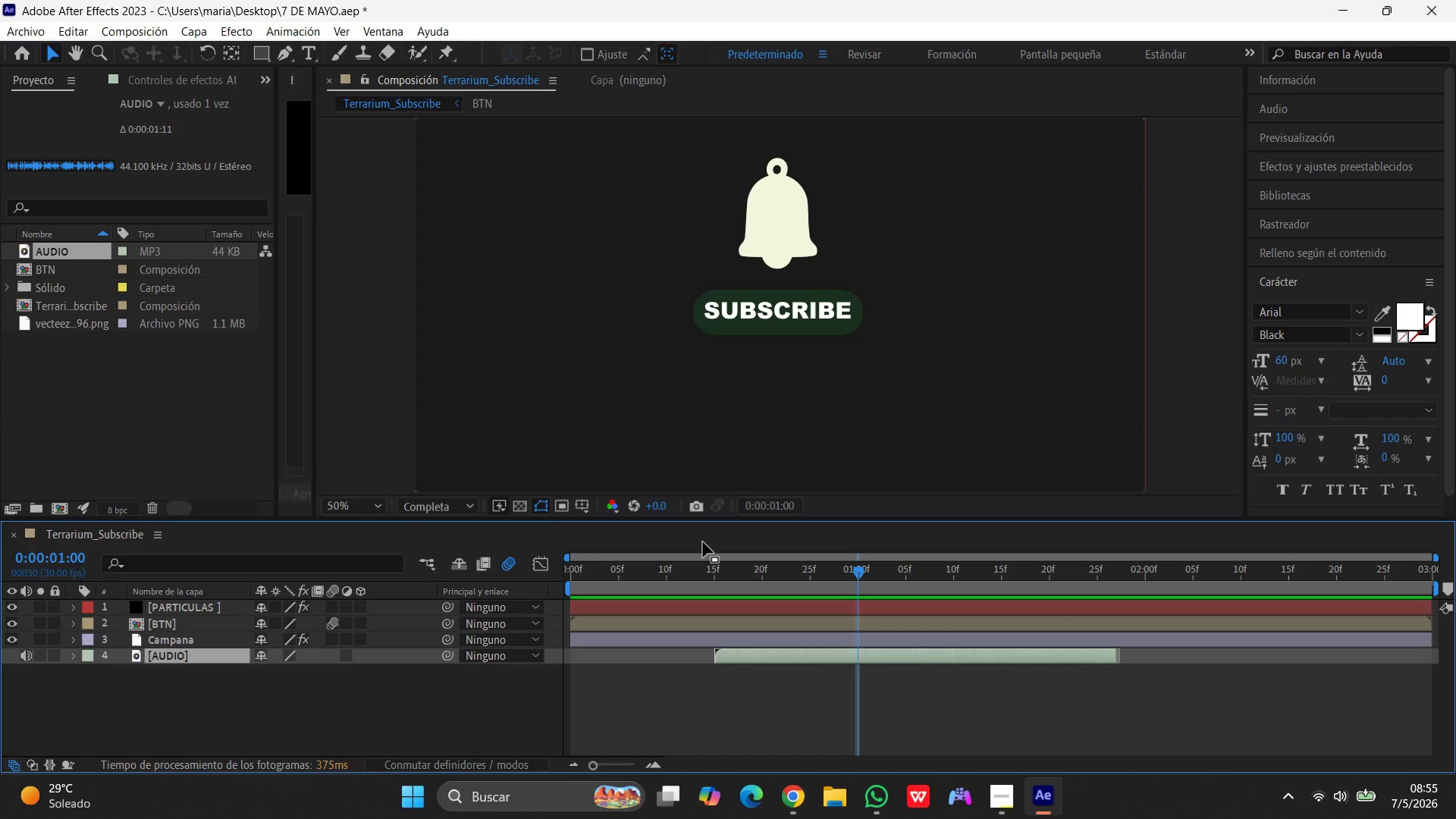 
wait(17.22)
 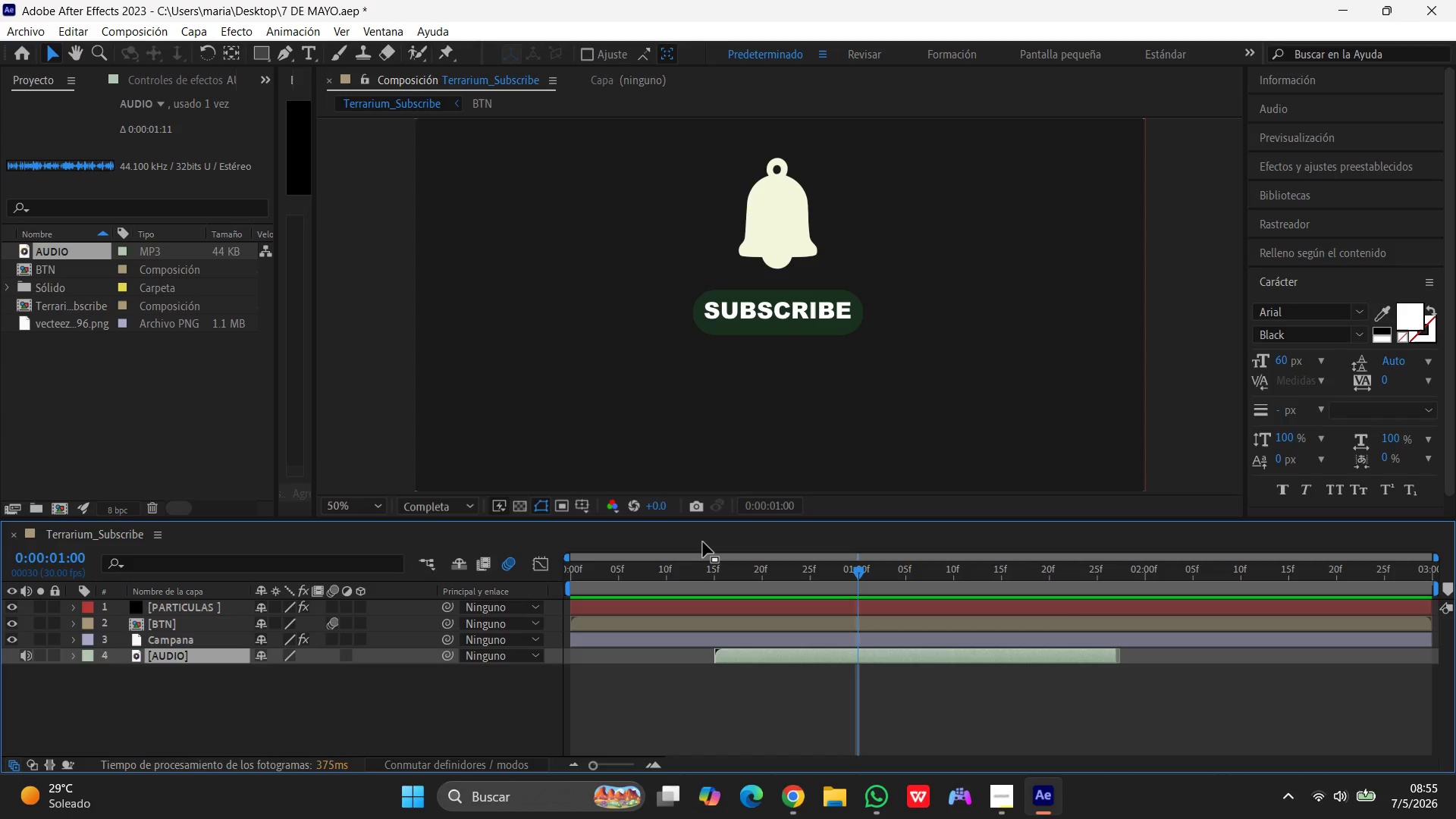 
left_click_drag(start_coordinate=[859, 570], to_coordinate=[406, 563])
 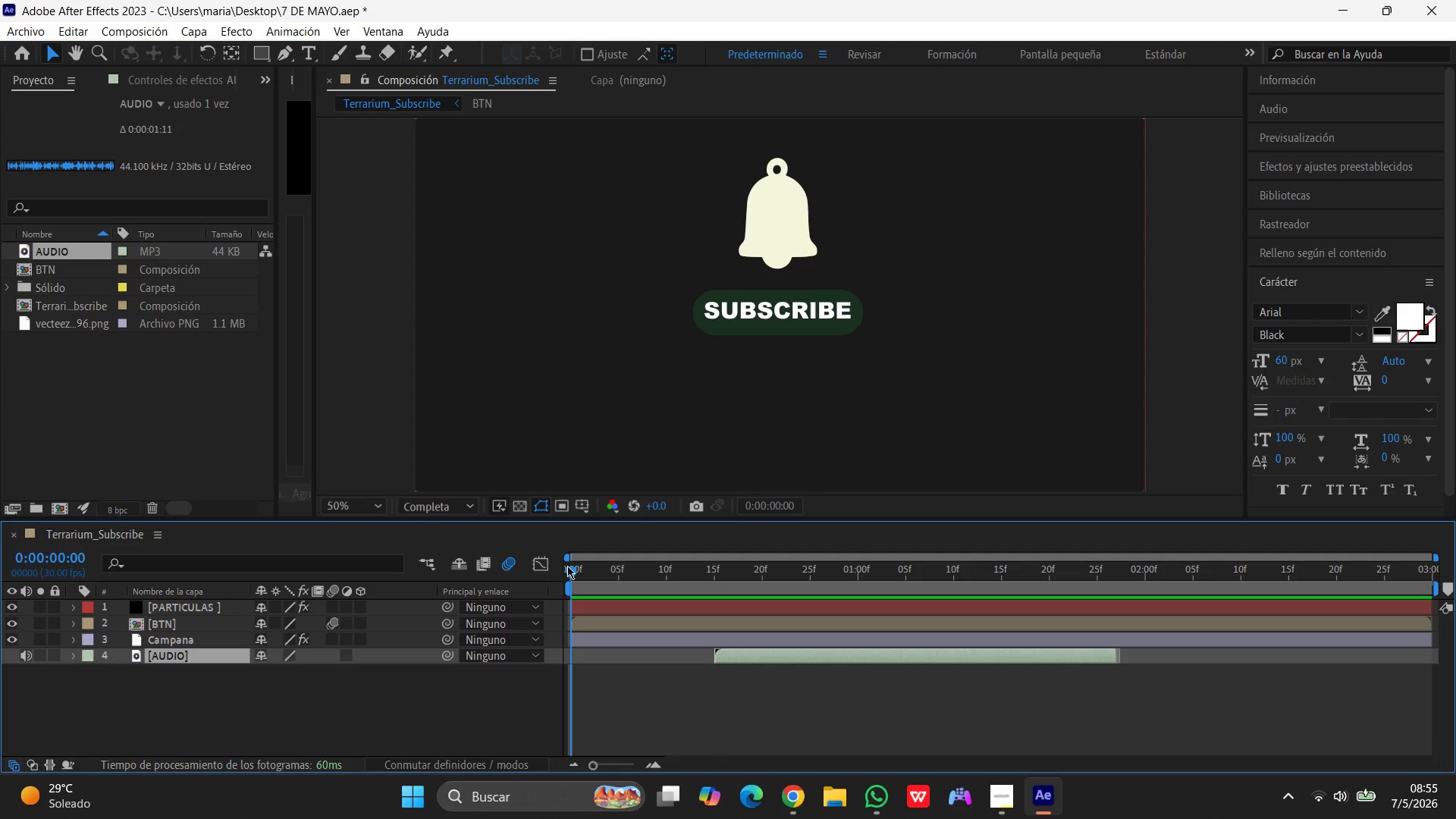 
wait(33.16)
 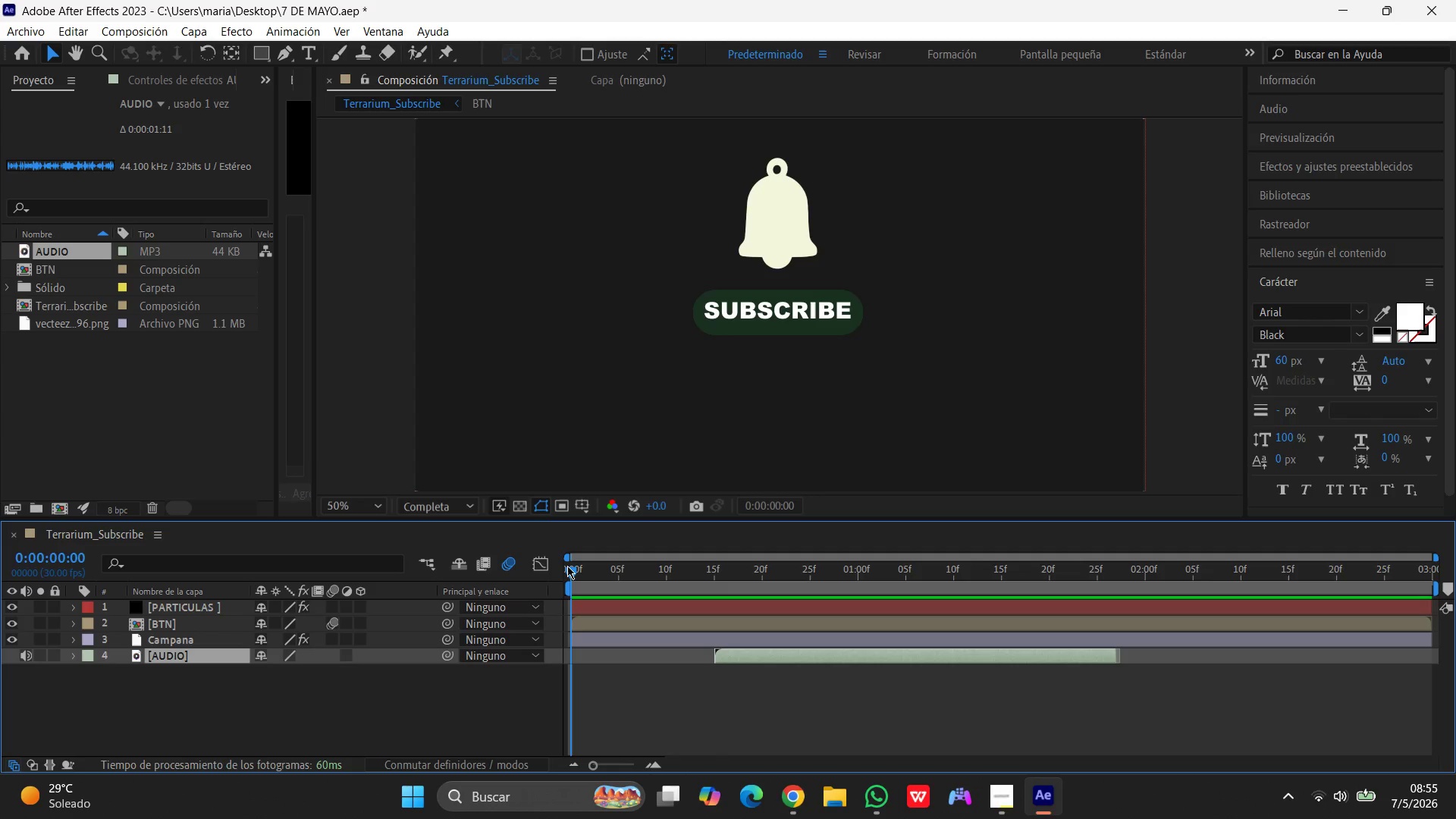 
scroll: coordinate [861, 442], scroll_direction: up, amount: 3.0
 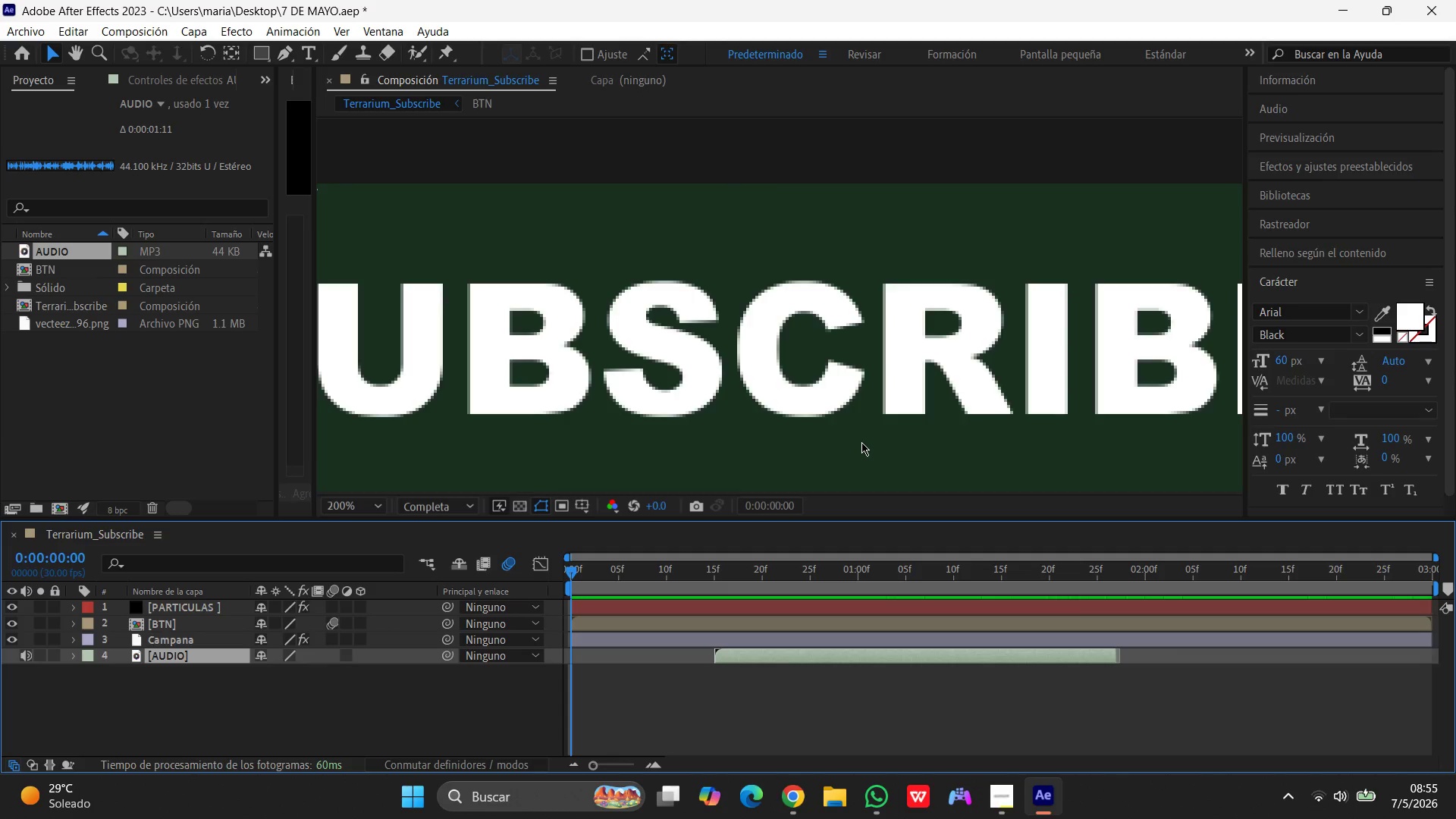 
scroll: coordinate [861, 442], scroll_direction: down, amount: 3.0
 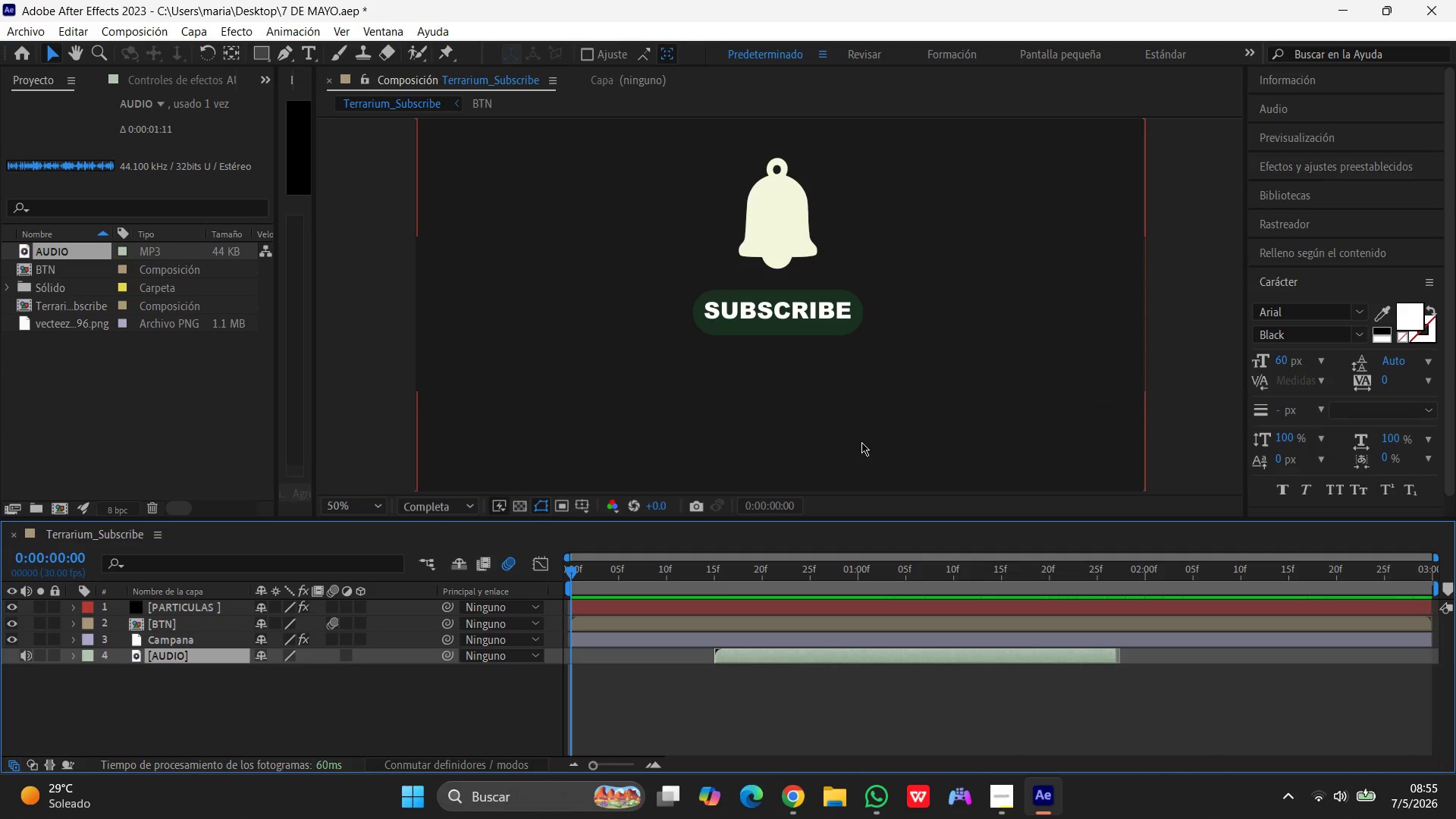 
scroll: coordinate [861, 442], scroll_direction: none, amount: 0.0
 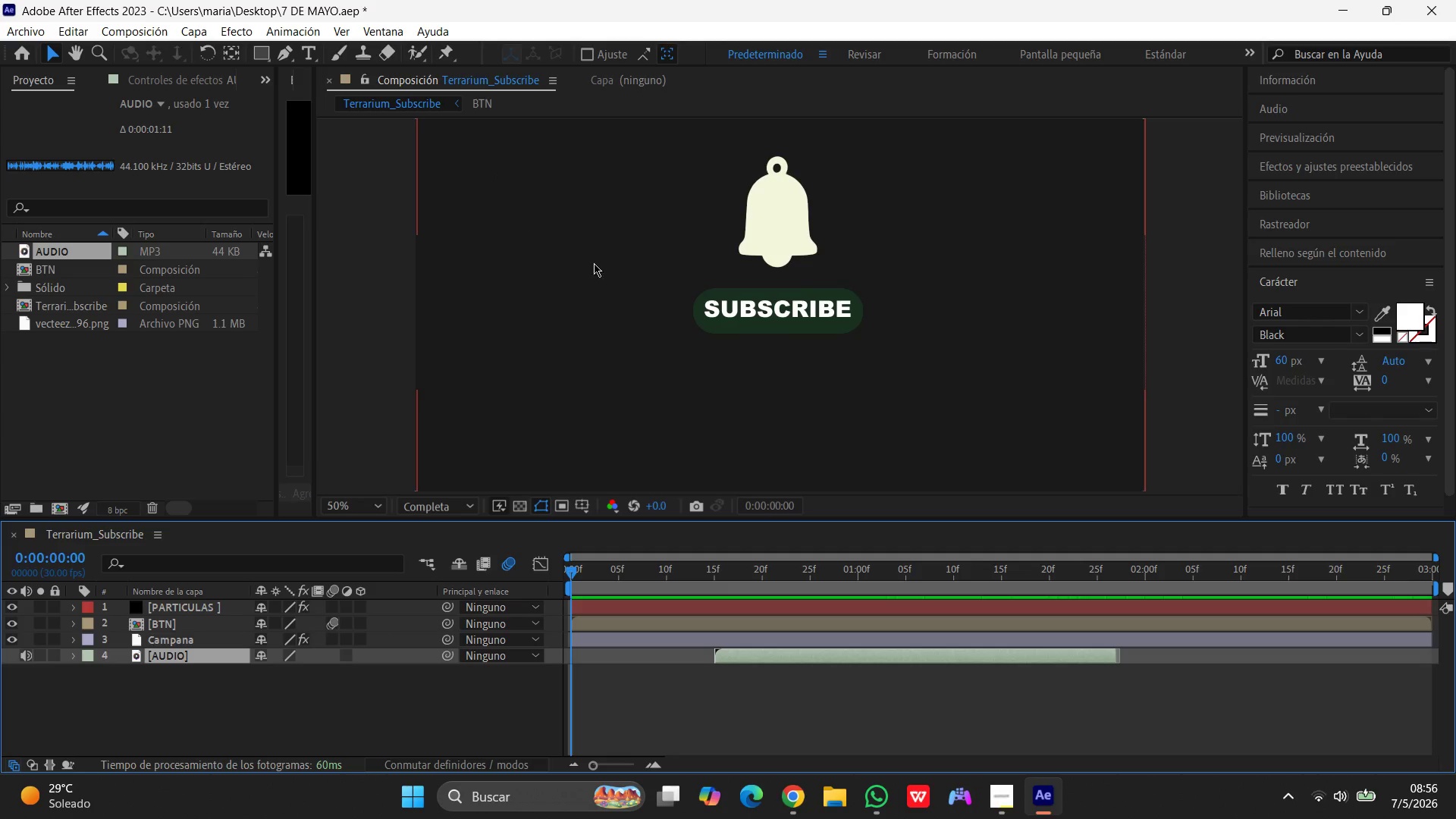 
key(Space)
 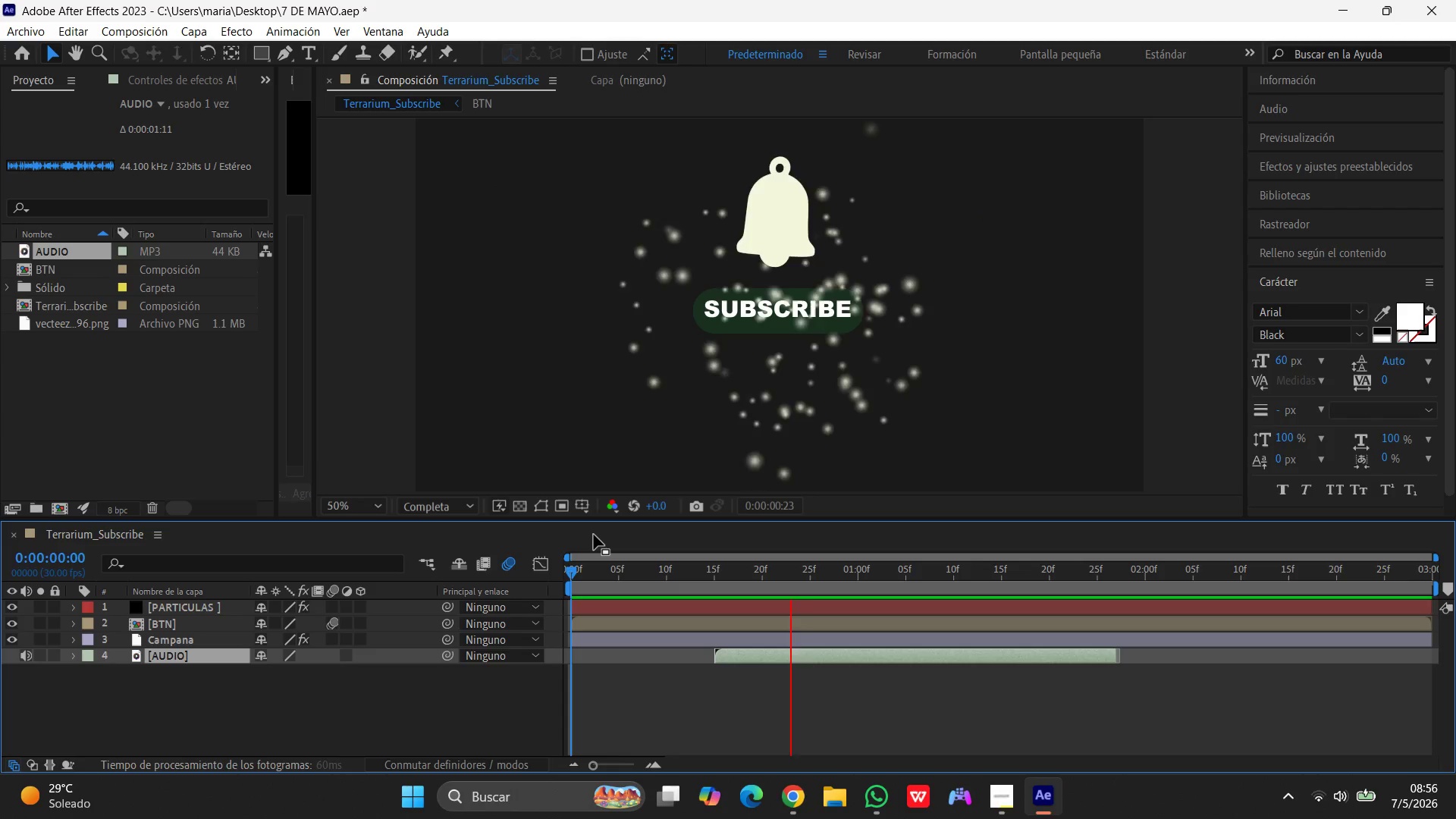 
key(Space)
 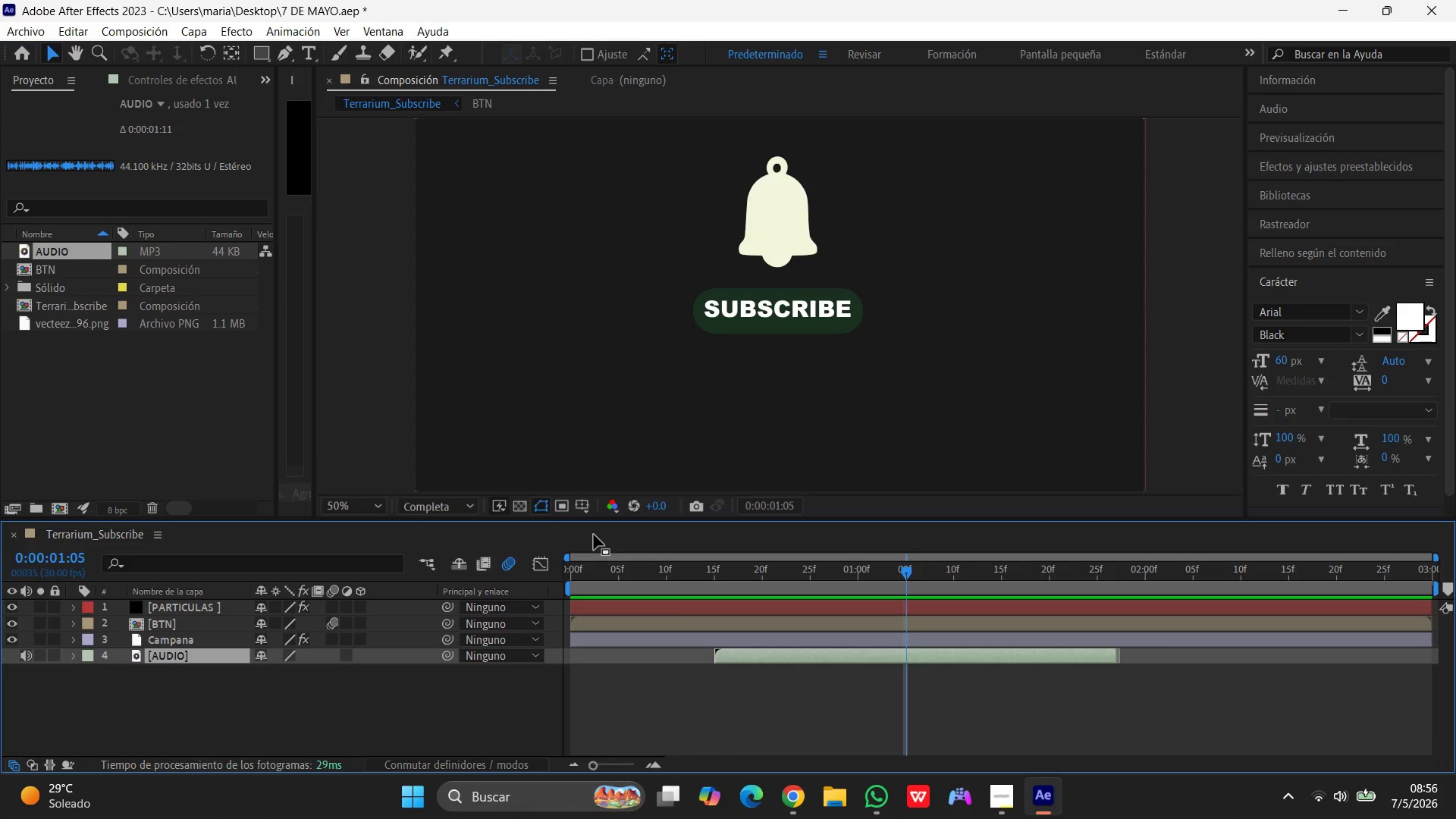 
wait(13.58)
 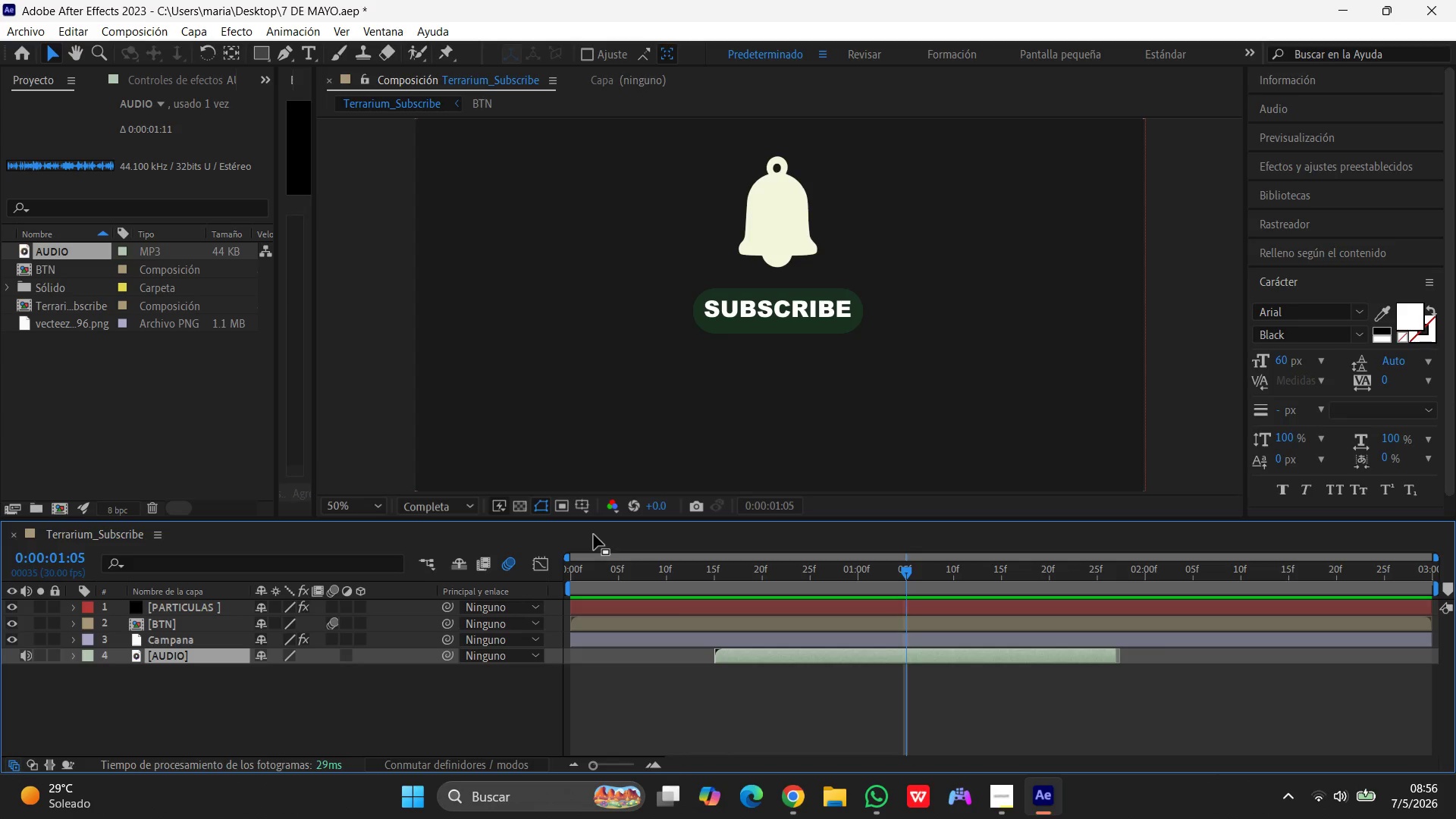 
left_click_drag(start_coordinate=[907, 572], to_coordinate=[510, 555])
 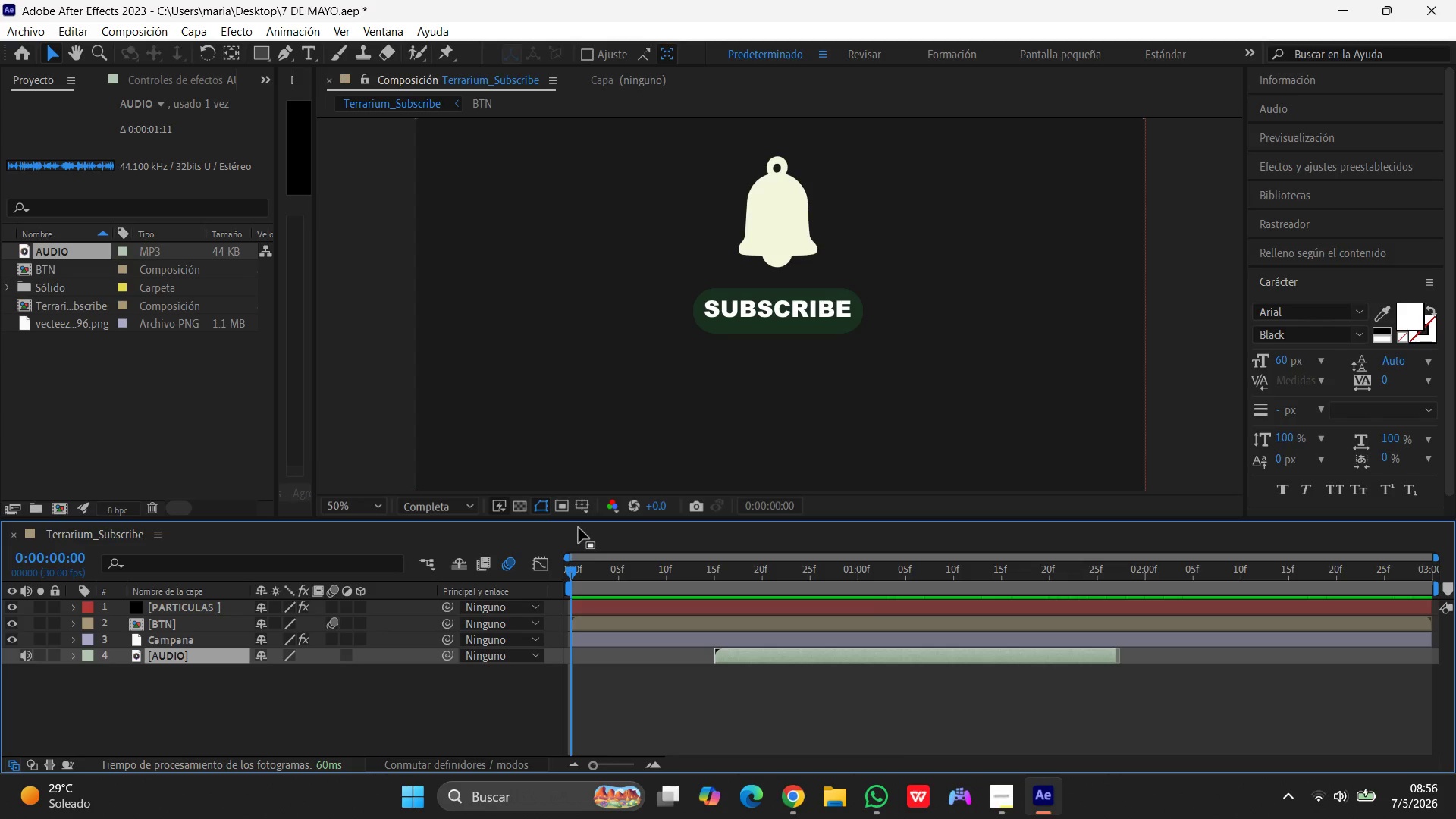 
wait(8.84)
 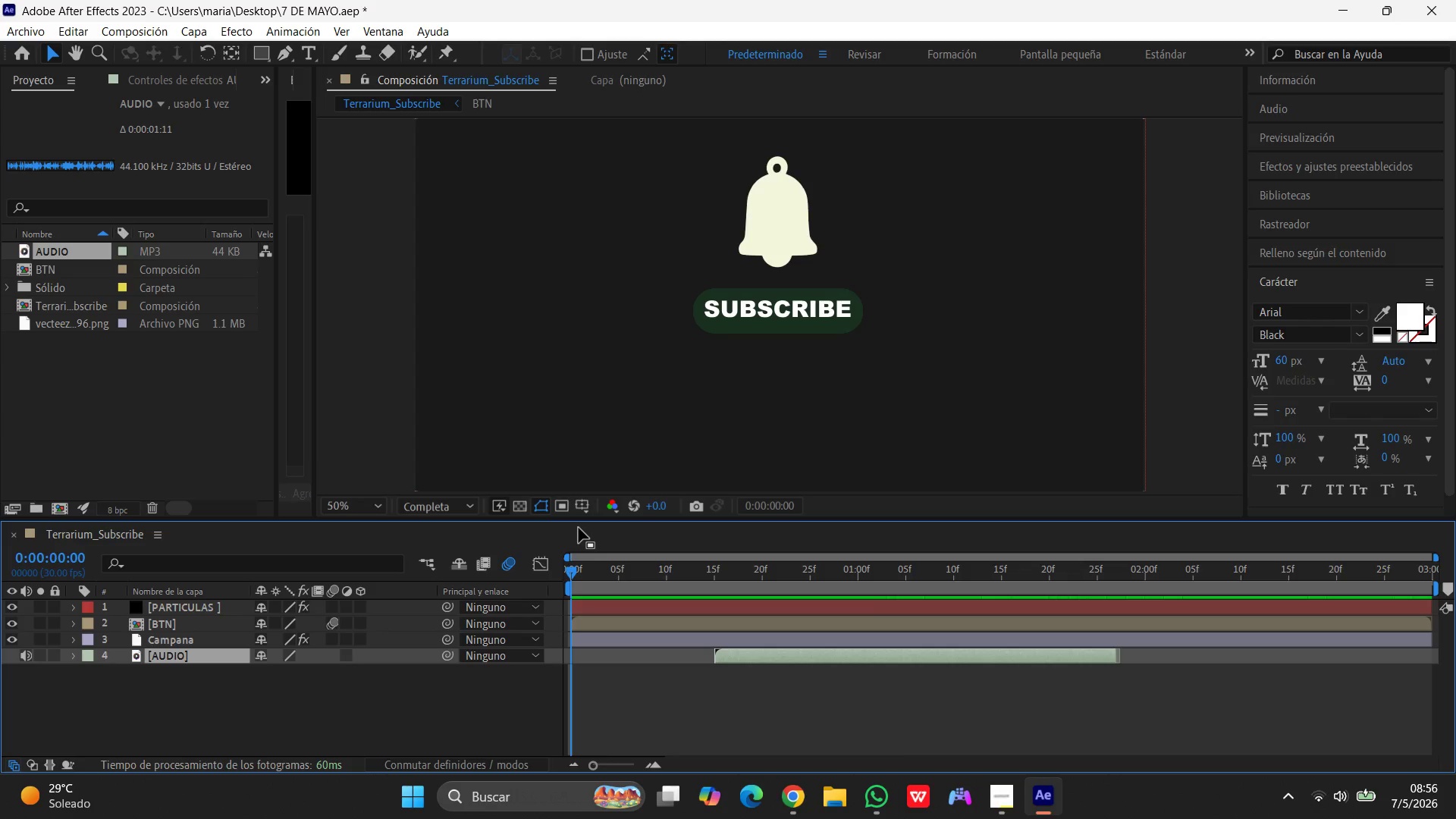 
left_click([1003, 812])